 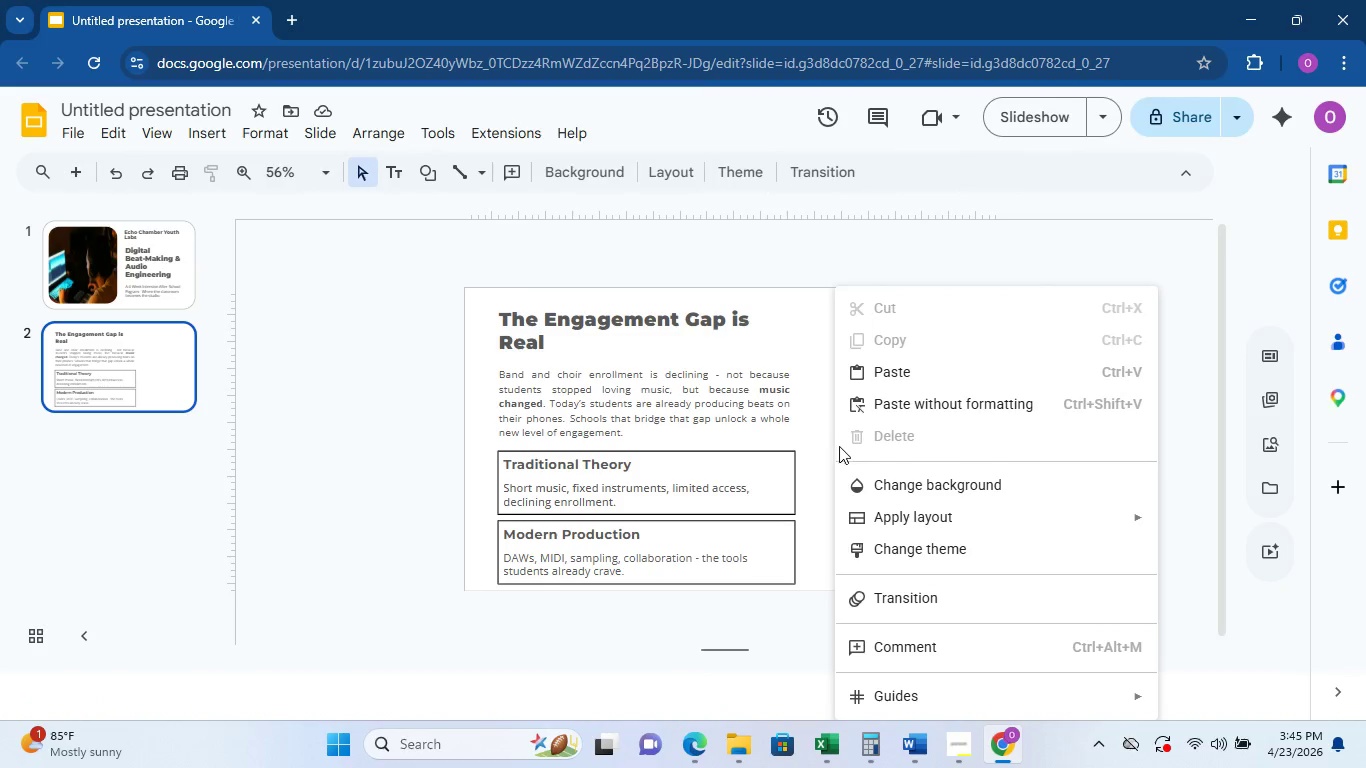 
left_click([900, 378])
 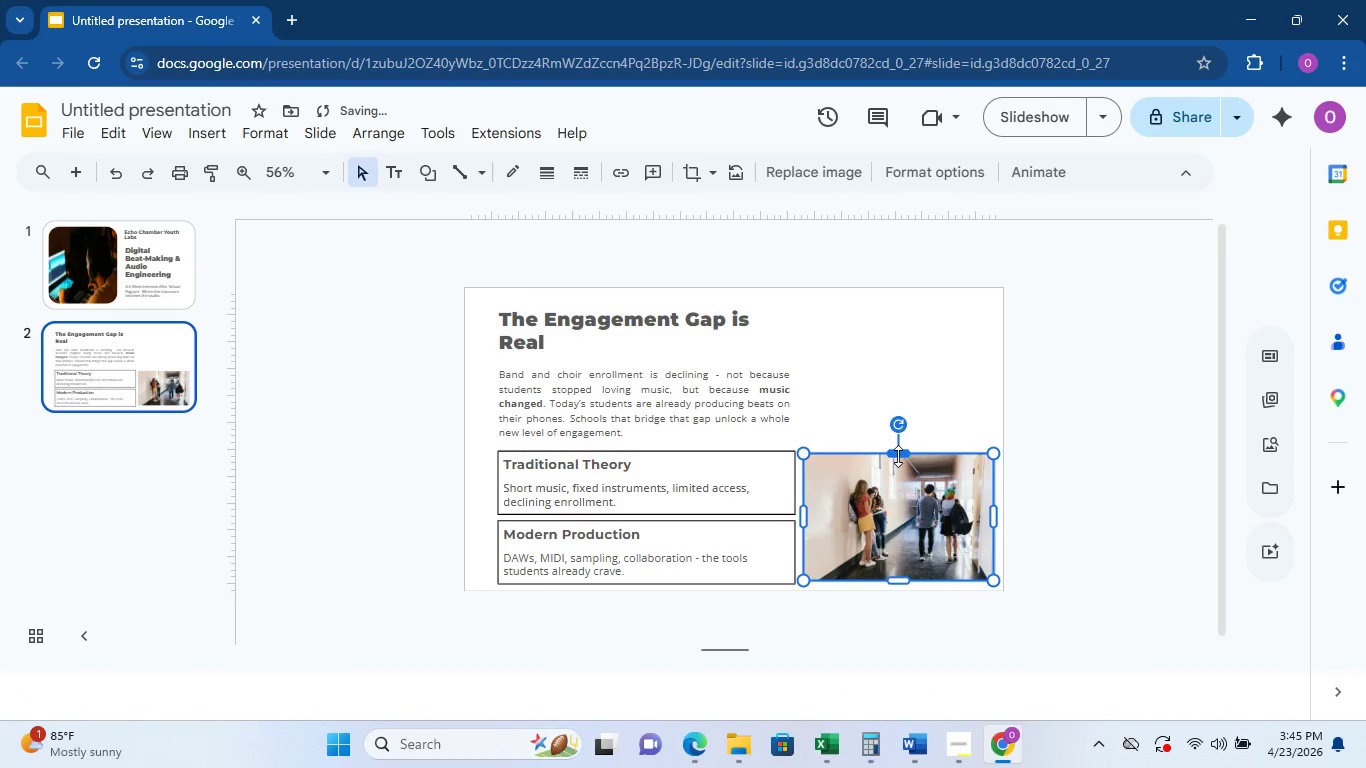 
left_click_drag(start_coordinate=[898, 456], to_coordinate=[898, 372])
 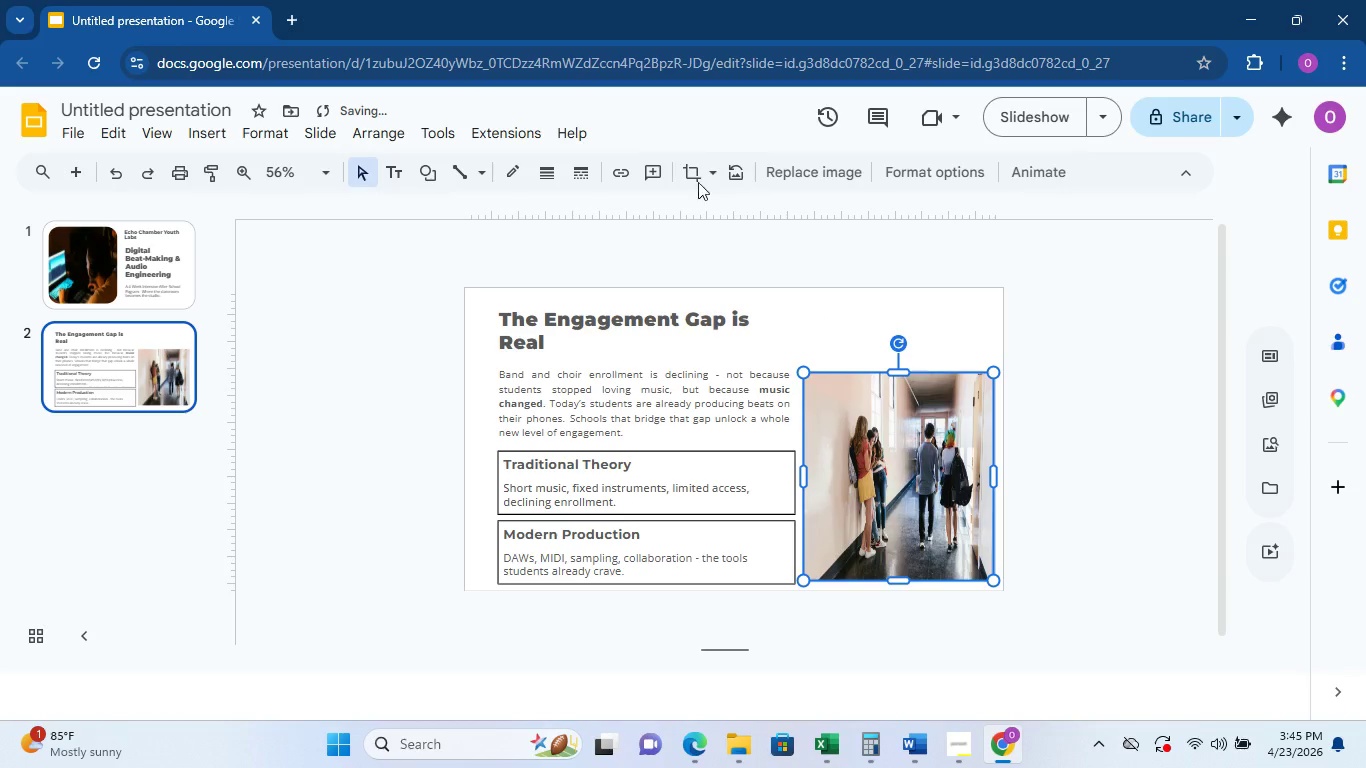 
left_click([709, 165])
 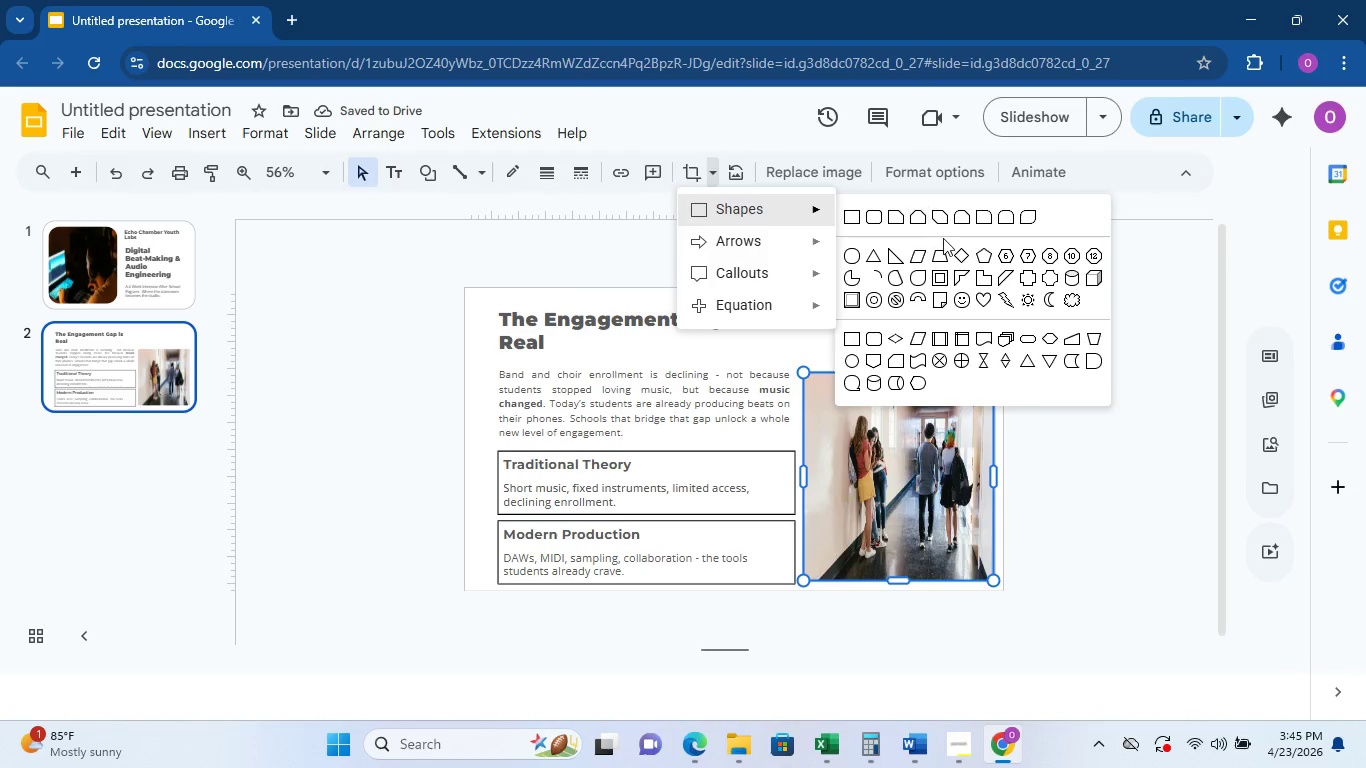 
left_click([935, 259])
 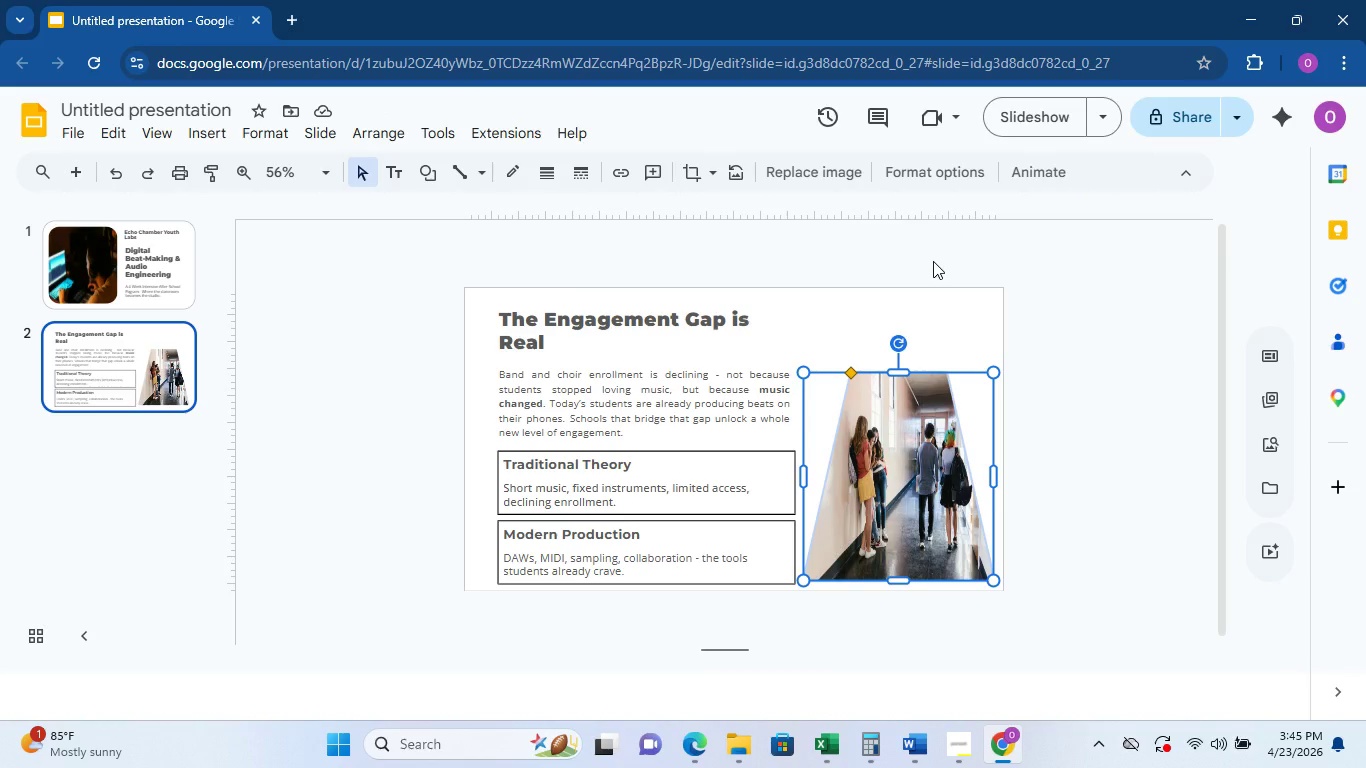 
wait(11.17)
 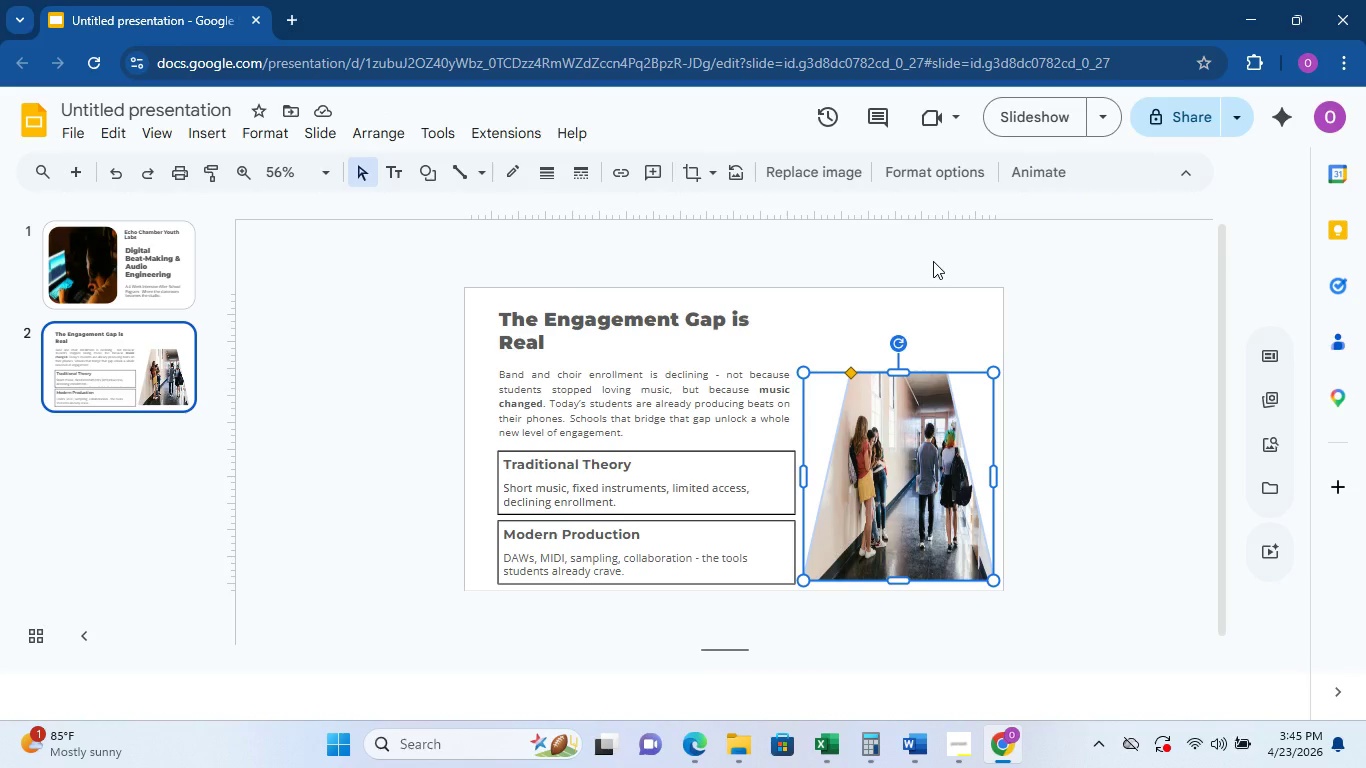 
left_click([1058, 371])
 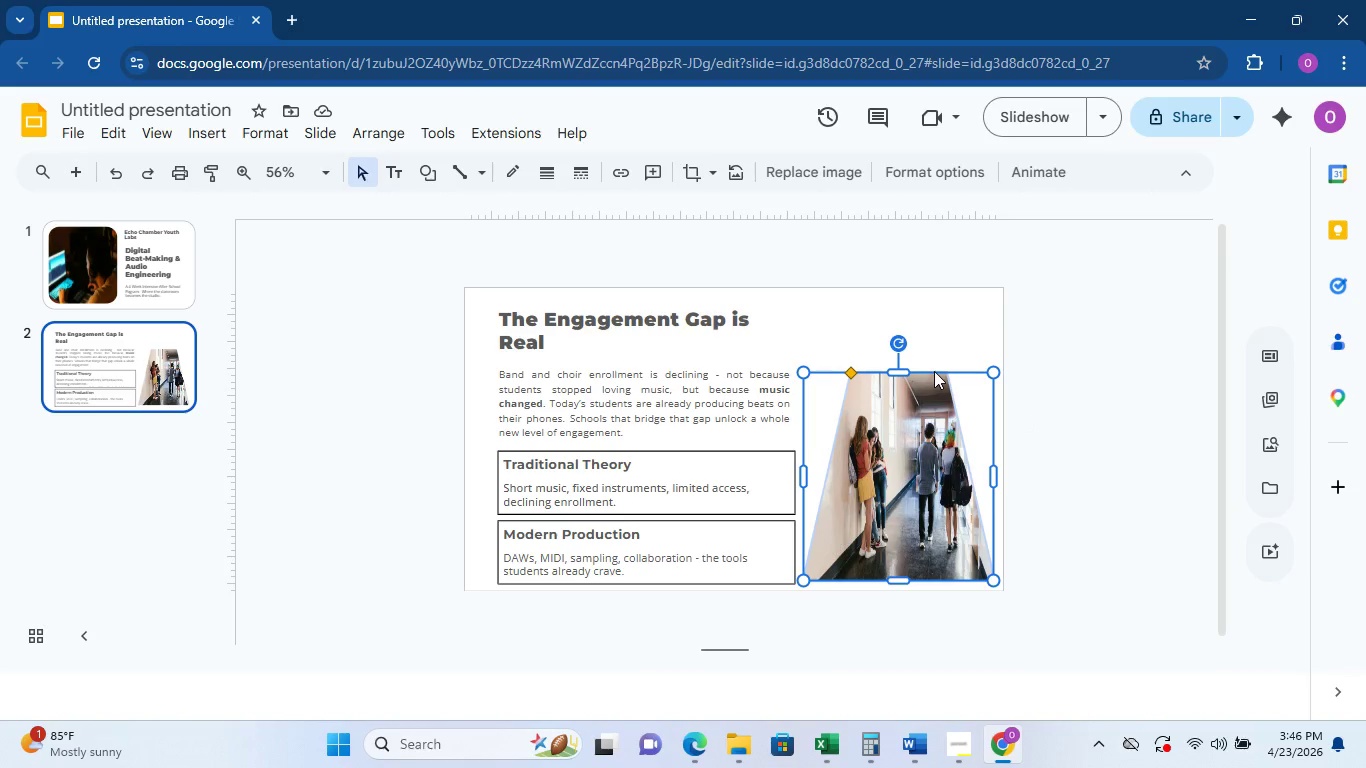 
left_click_drag(start_coordinate=[927, 384], to_coordinate=[928, 373])
 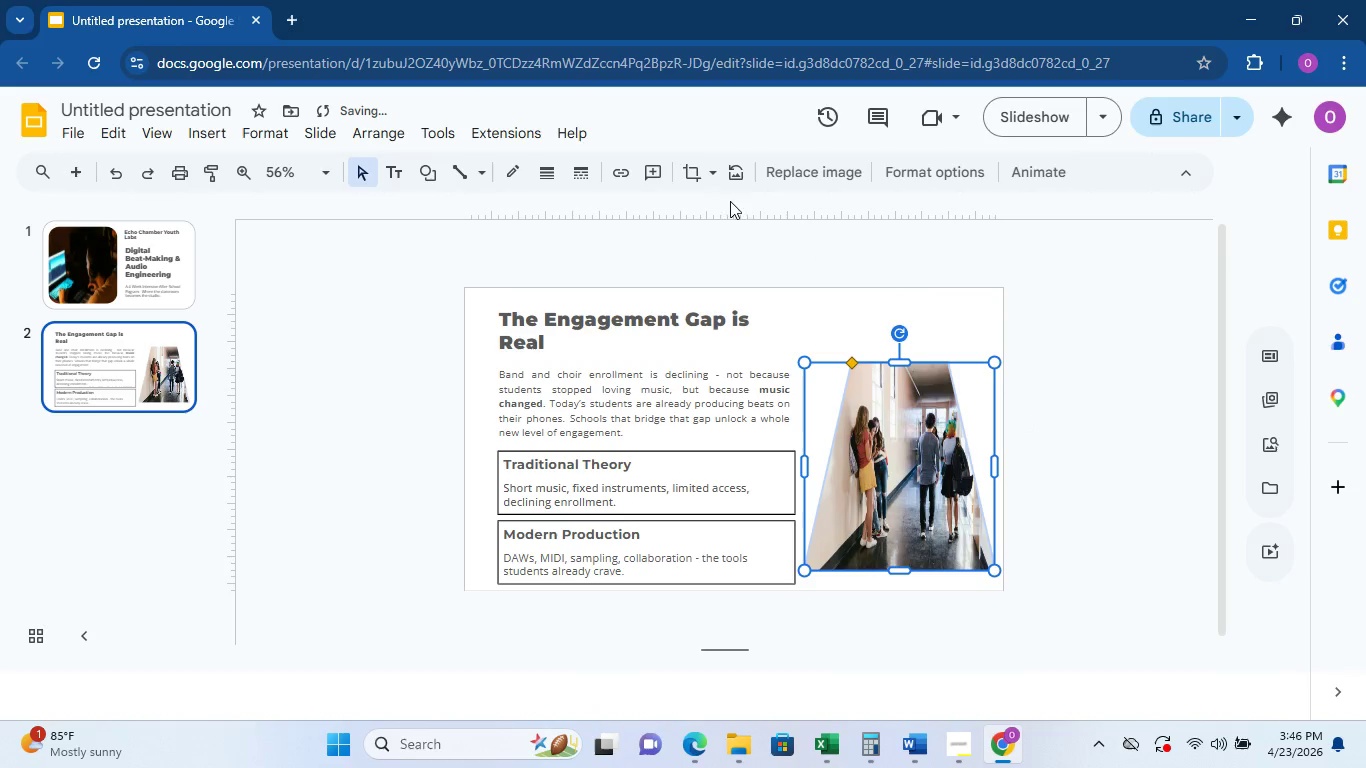 
left_click([716, 182])
 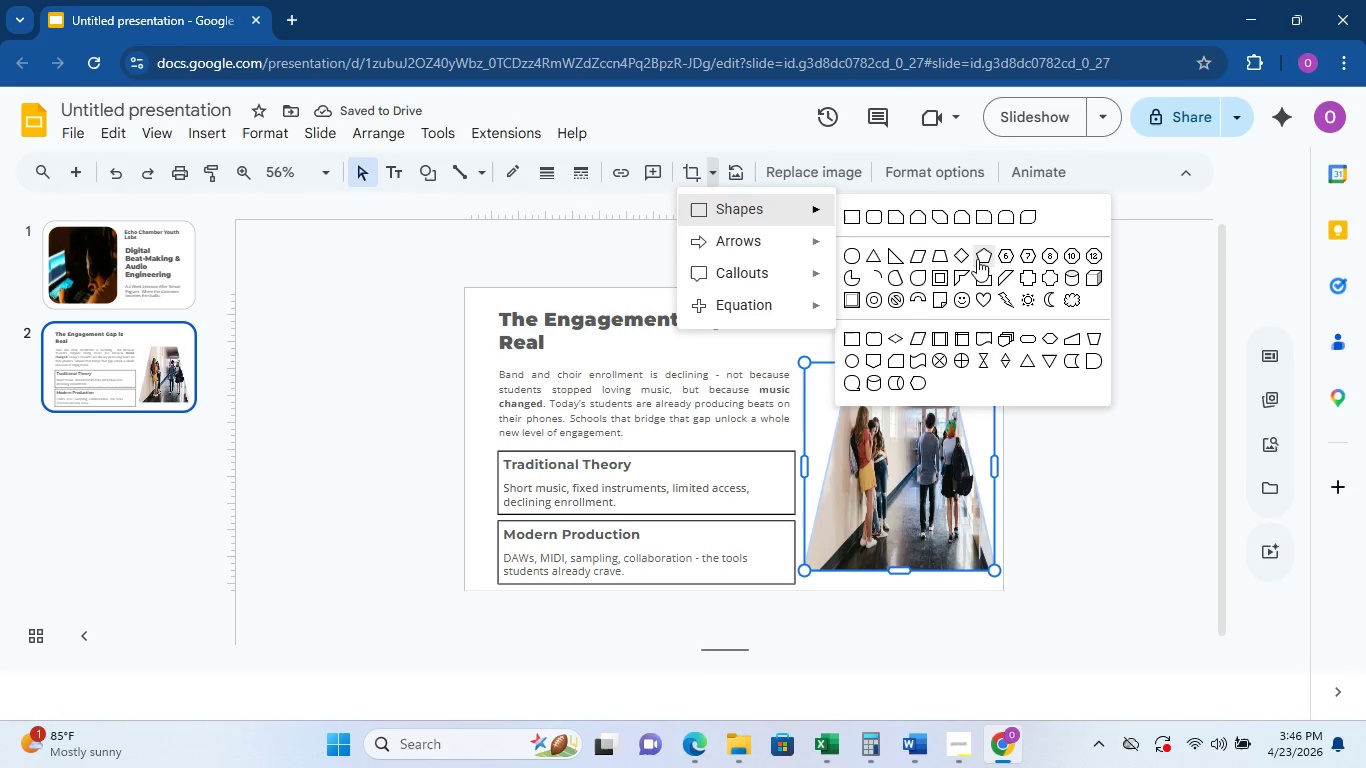 
left_click([971, 259])
 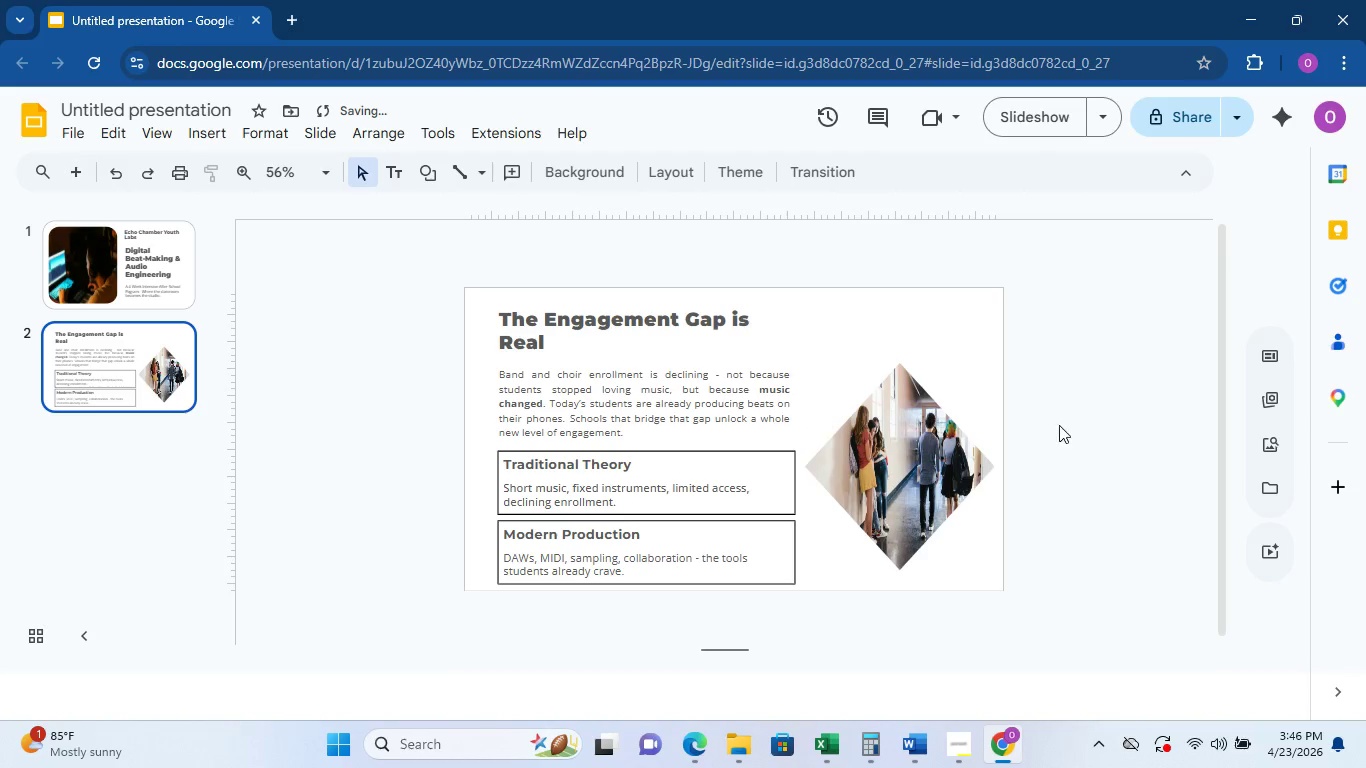 
left_click([962, 474])
 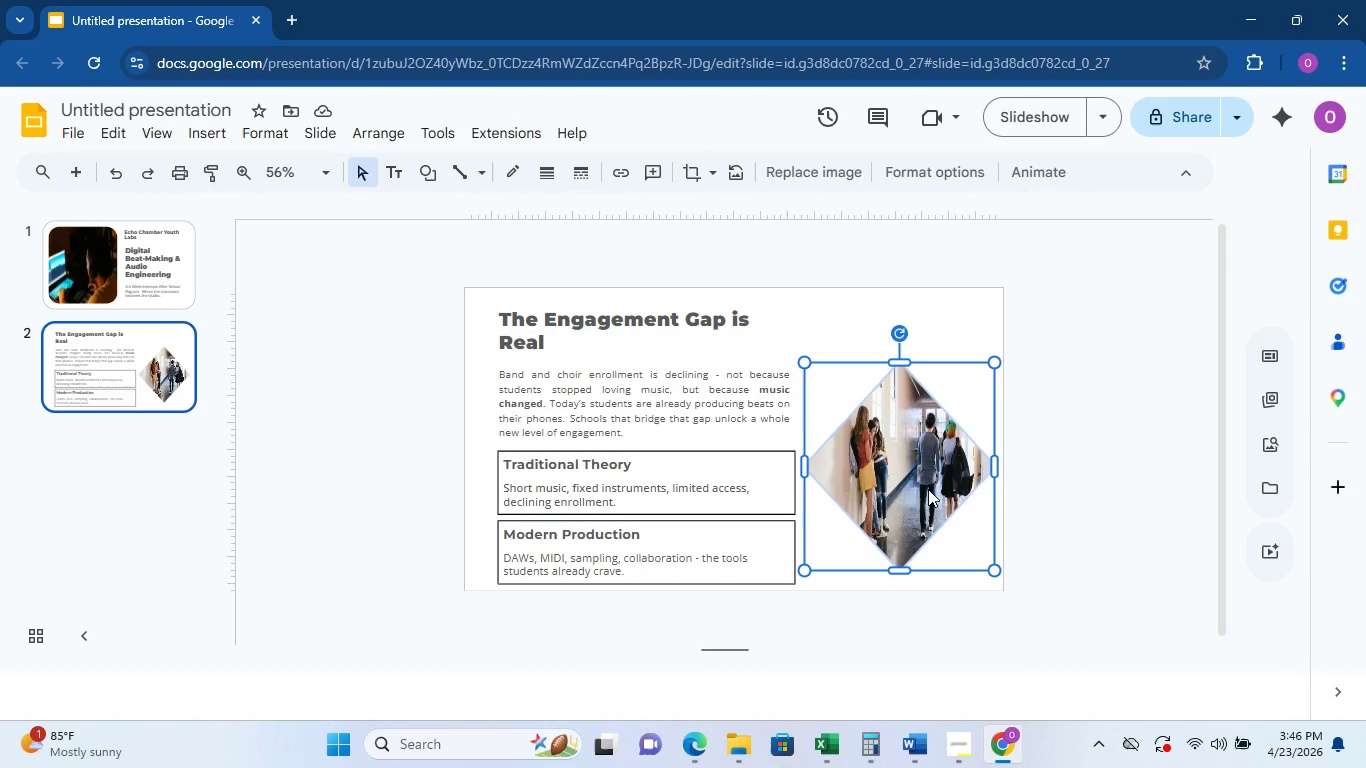 
left_click([1079, 486])
 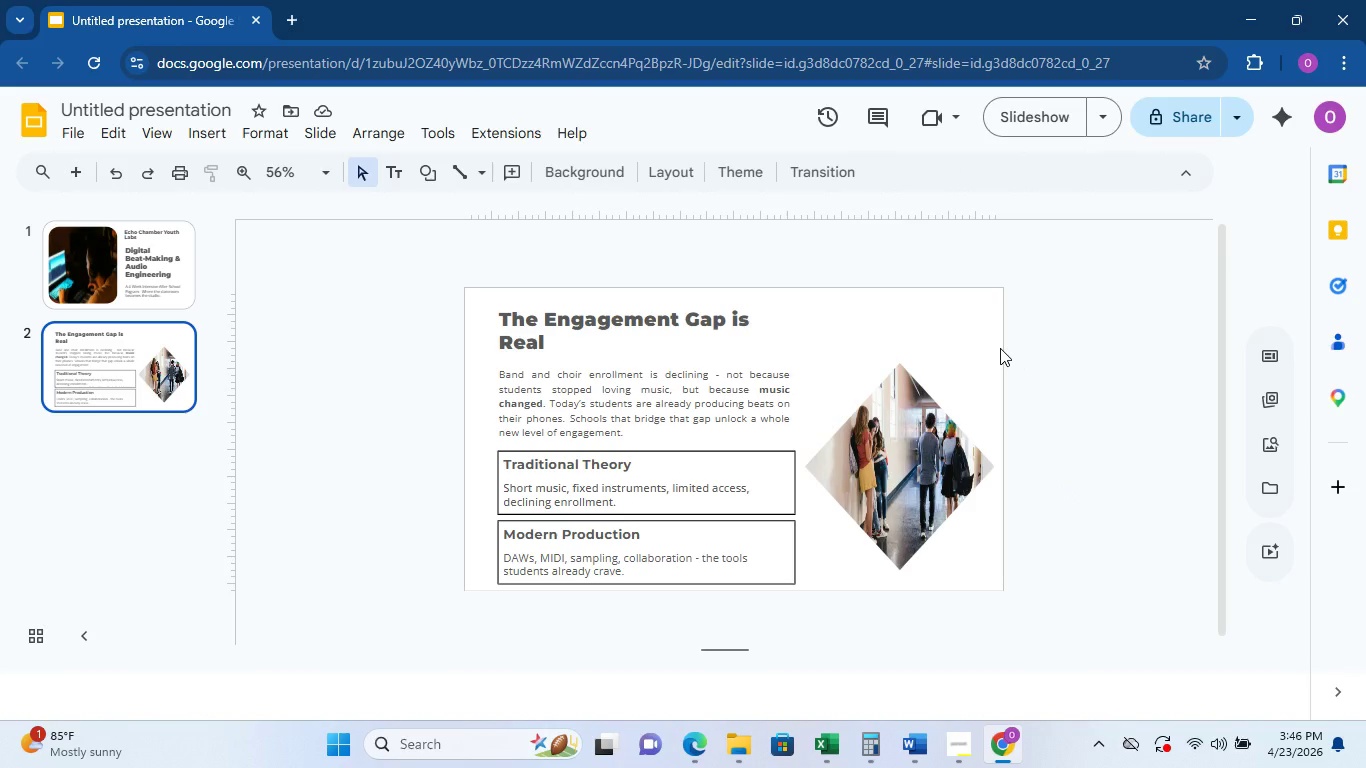 
wait(8.06)
 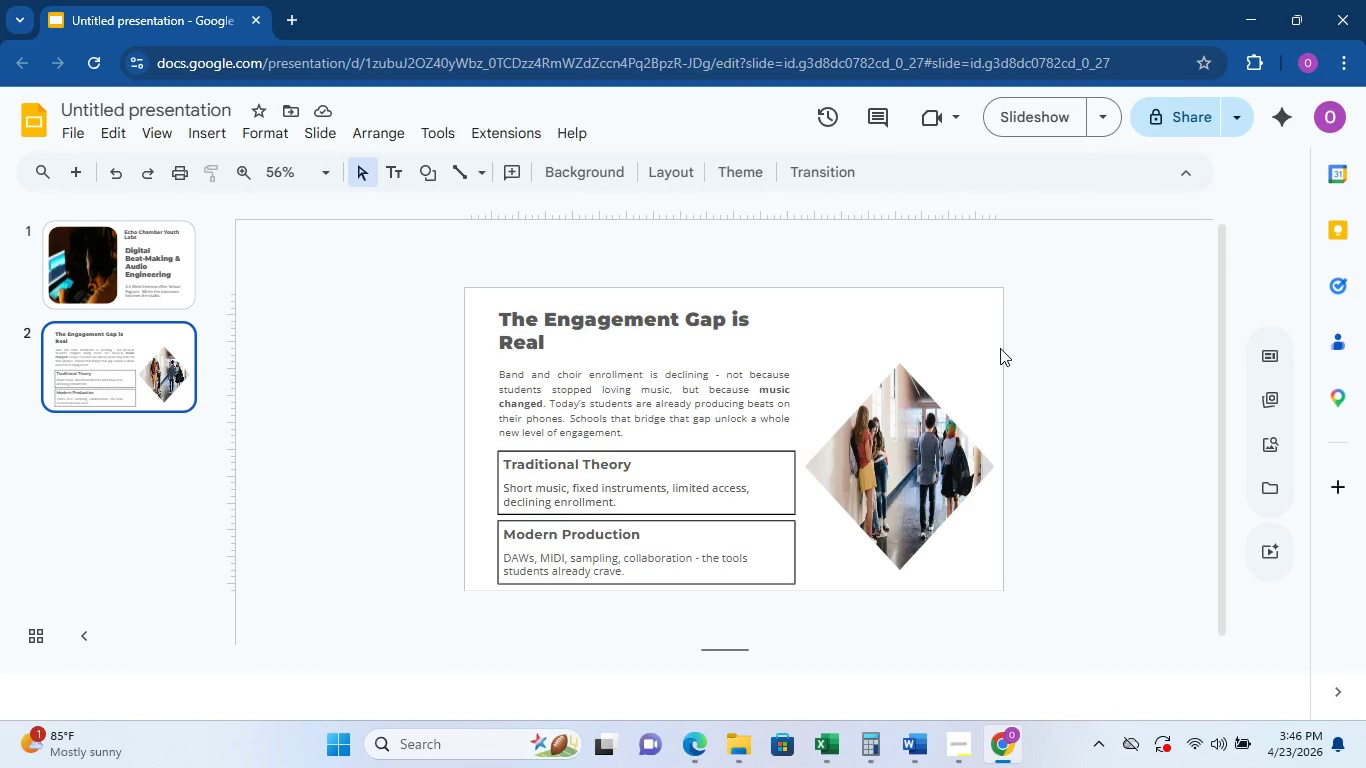 
double_click([905, 414])
 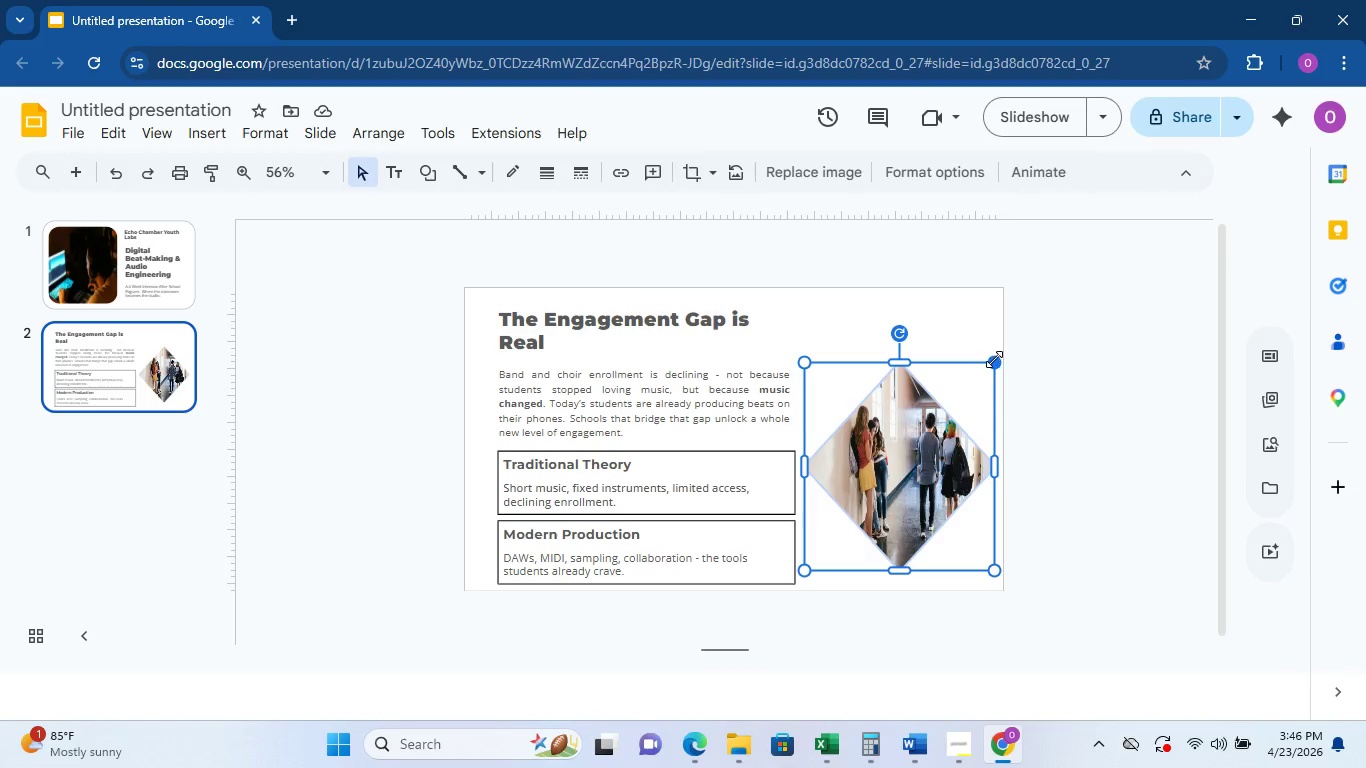 
left_click_drag(start_coordinate=[994, 359], to_coordinate=[995, 353])
 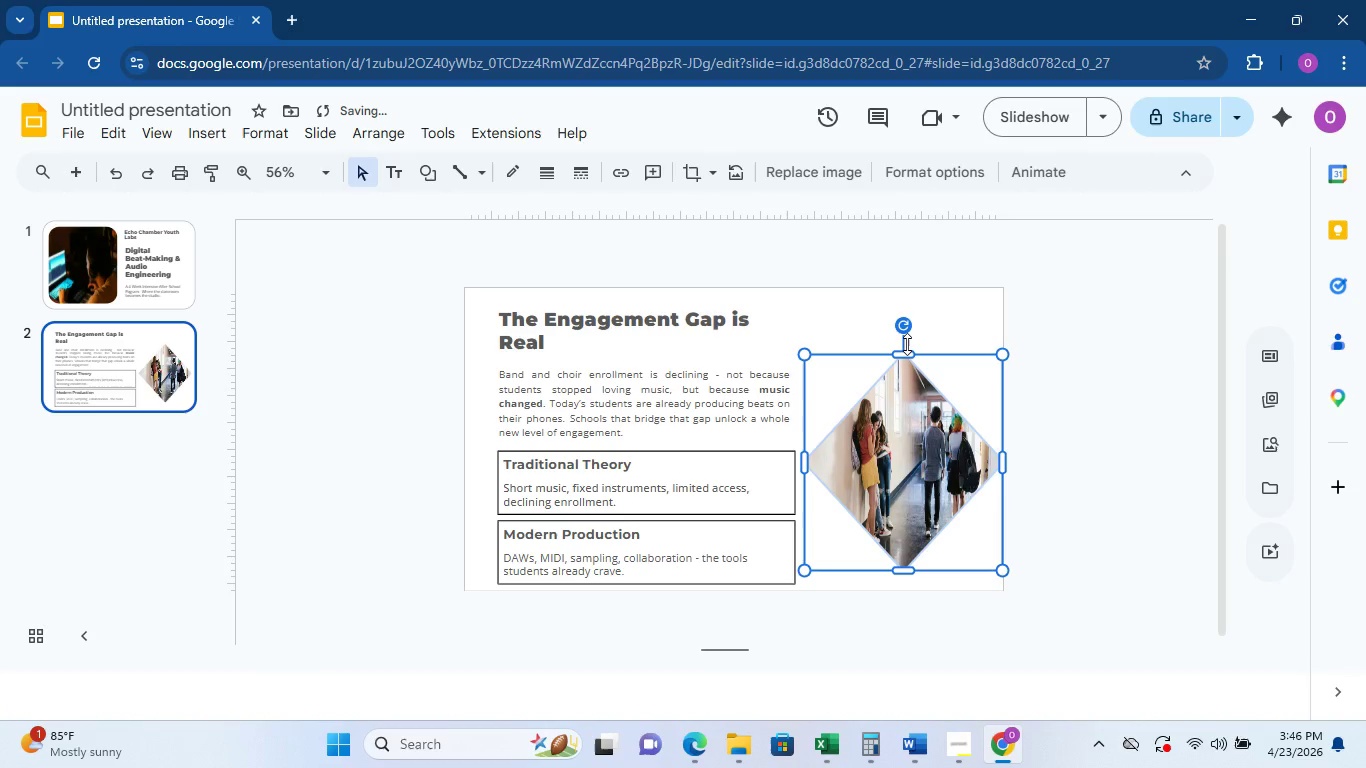 
left_click_drag(start_coordinate=[910, 357], to_coordinate=[910, 337])
 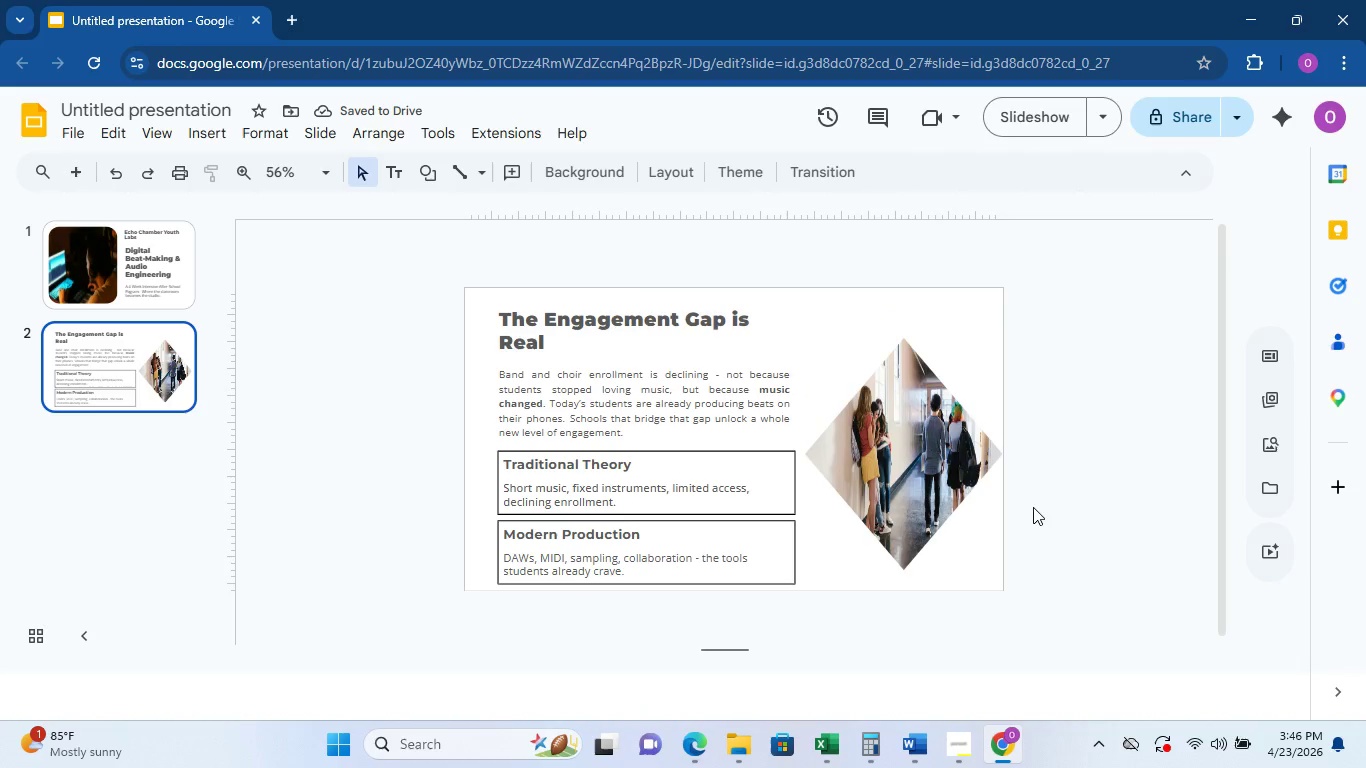 
wait(5.38)
 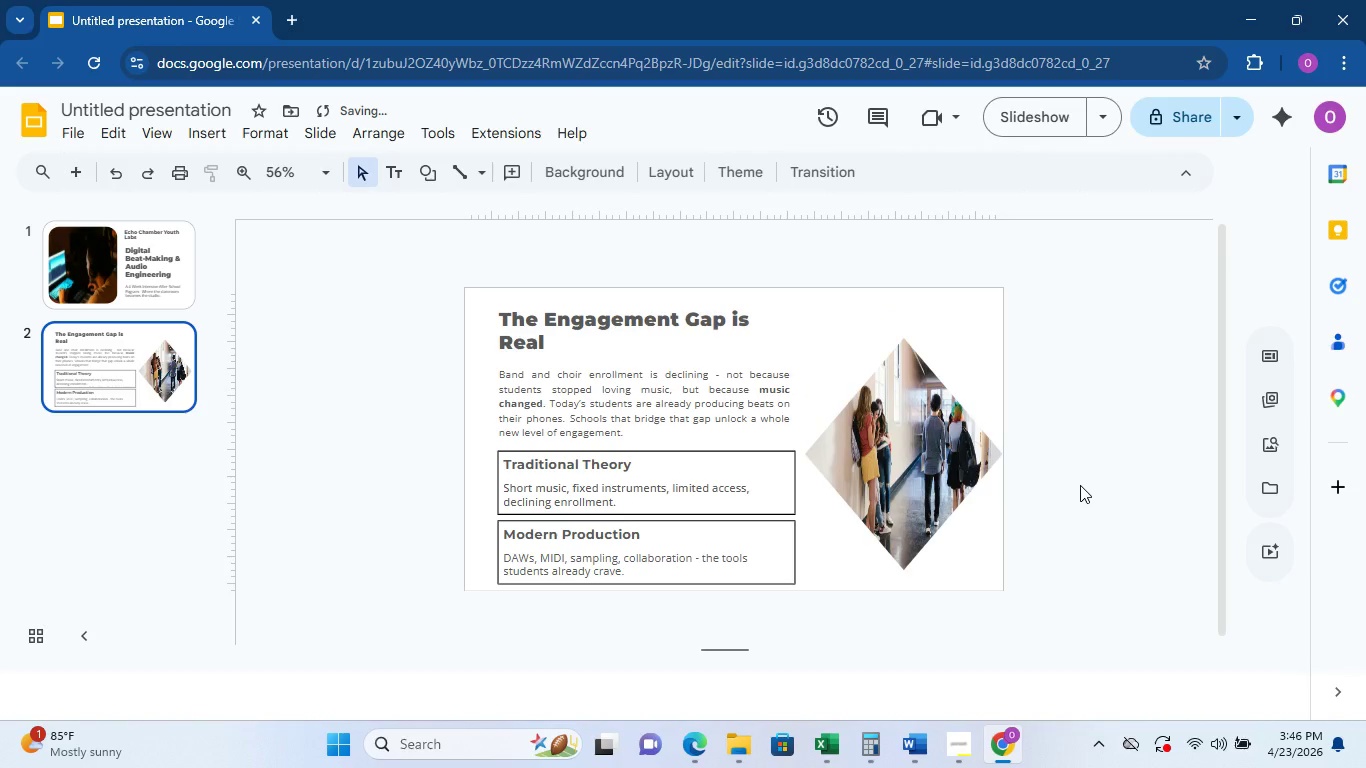 
left_click([984, 475])
 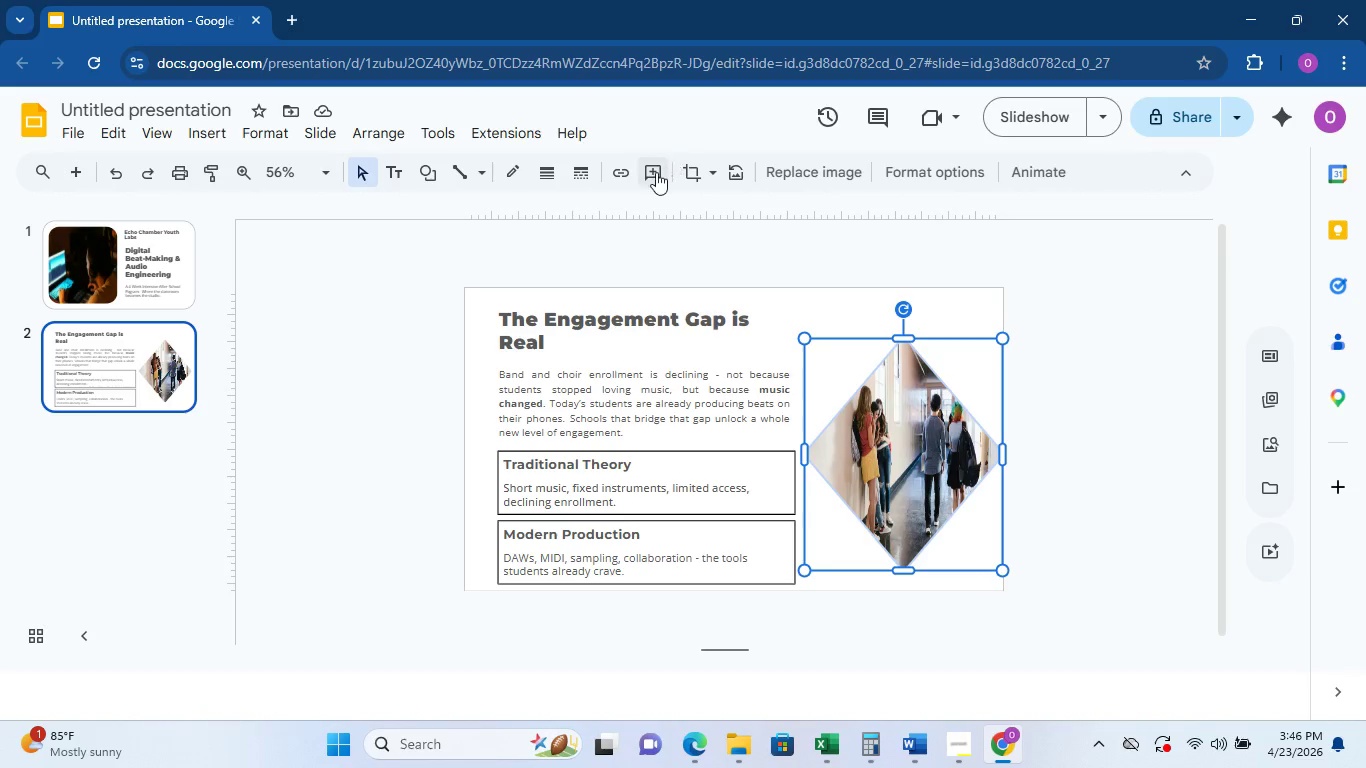 
left_click([712, 172])
 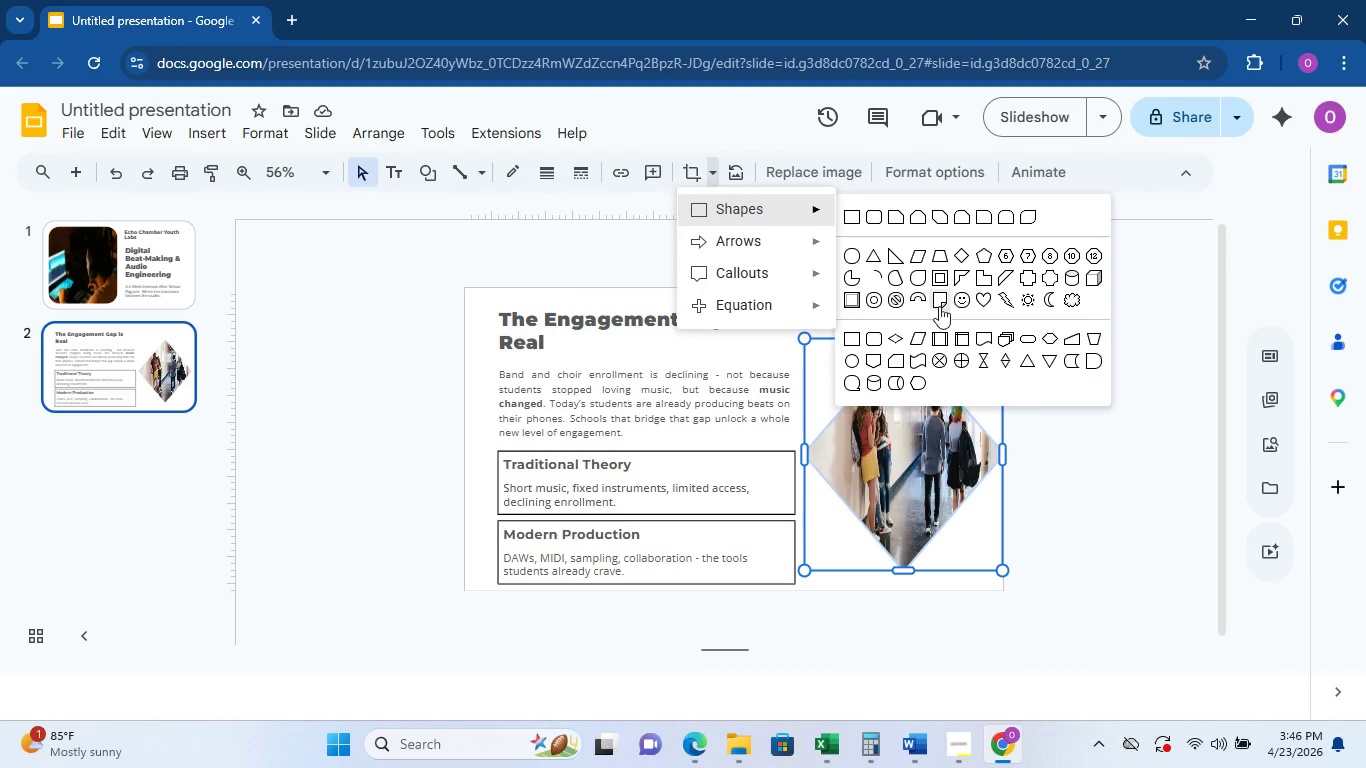 
left_click([851, 307])
 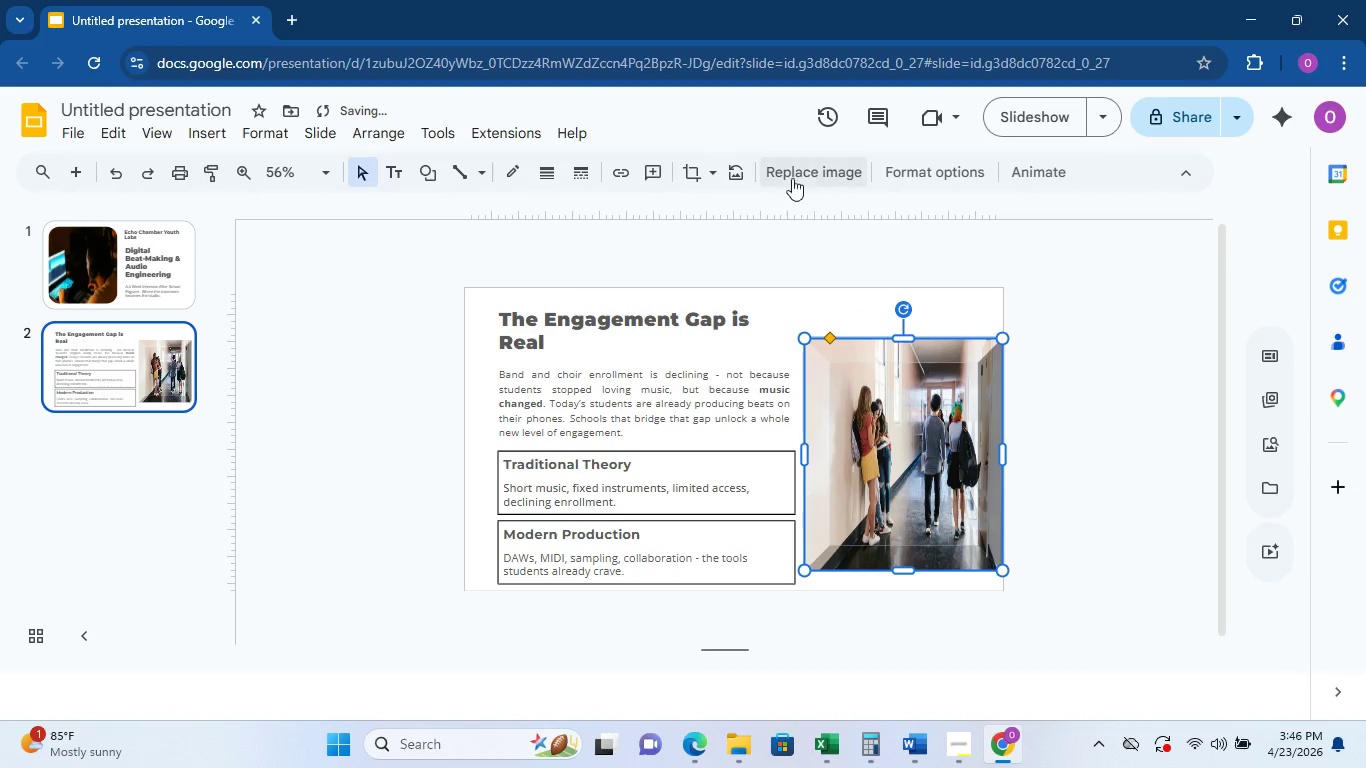 
left_click([707, 179])
 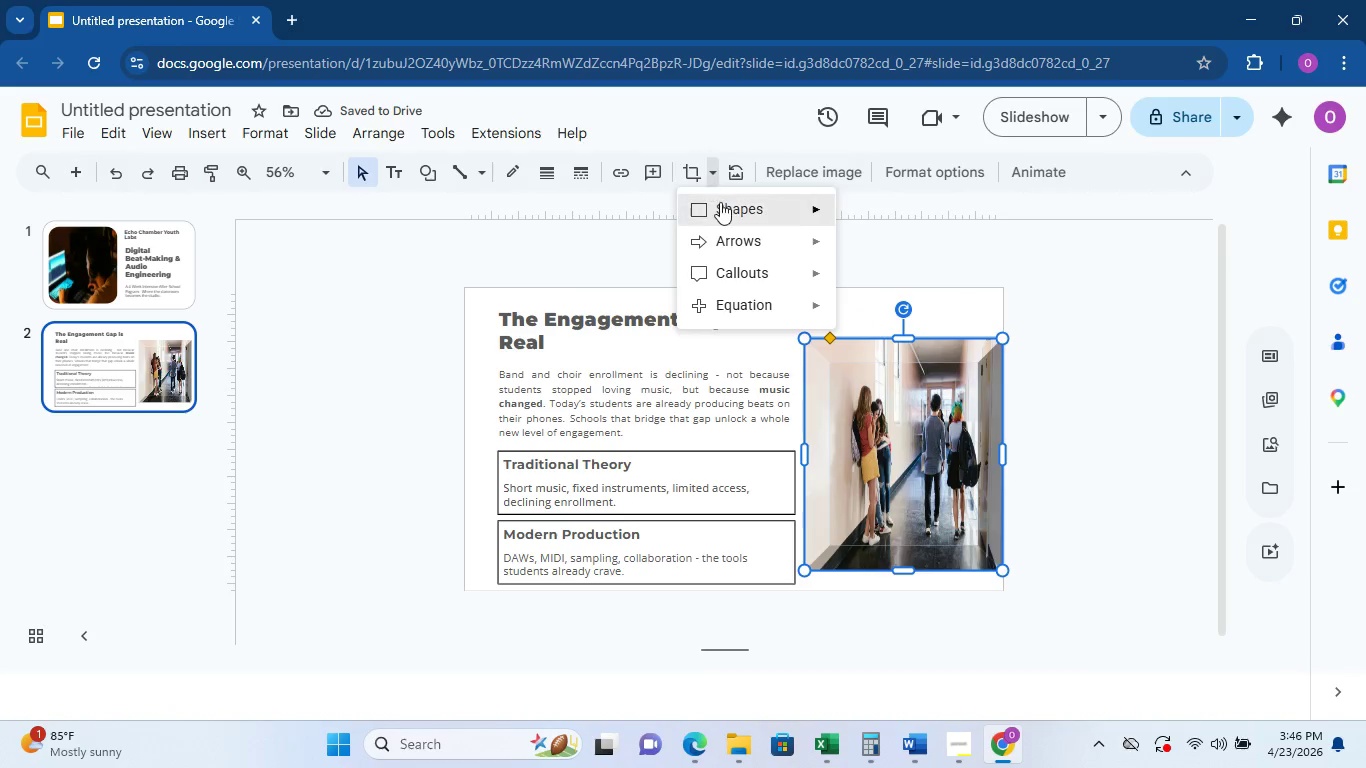 
left_click([720, 202])
 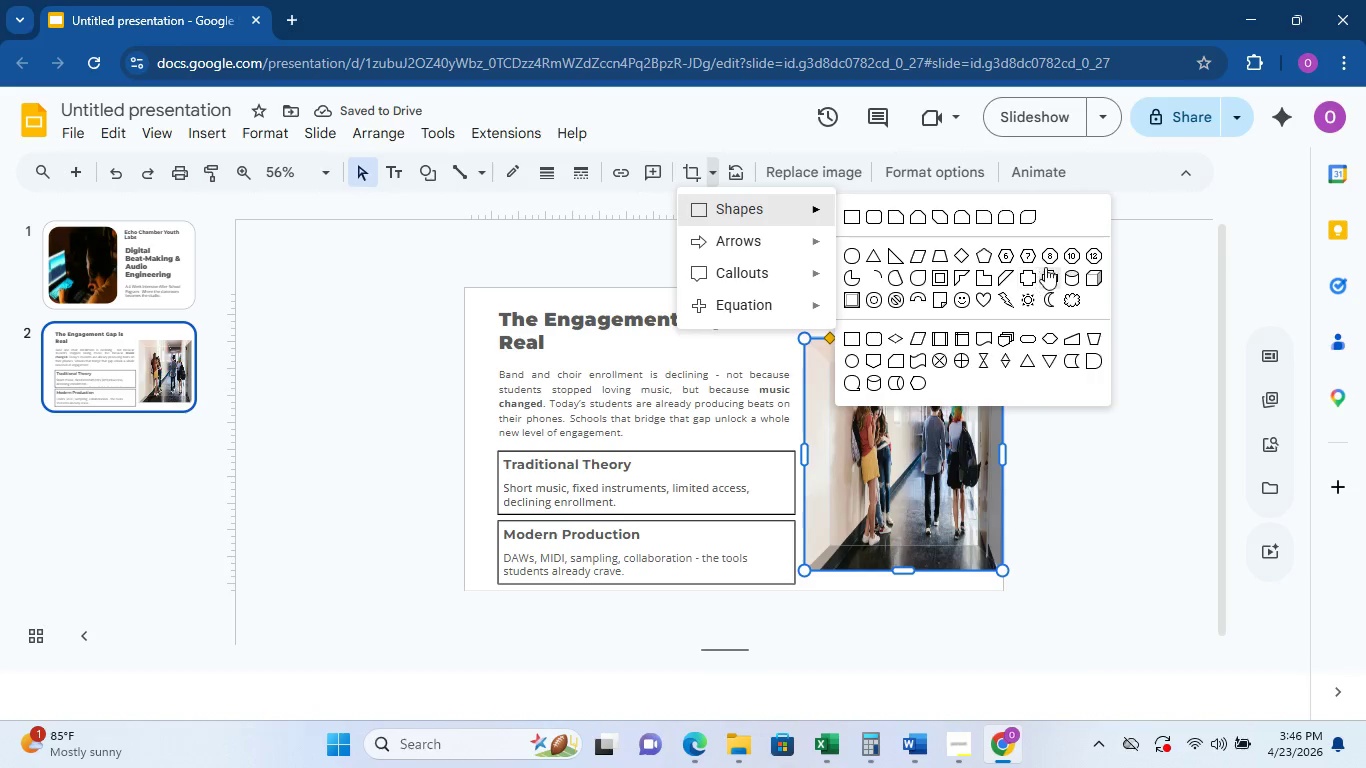 
left_click([1075, 260])
 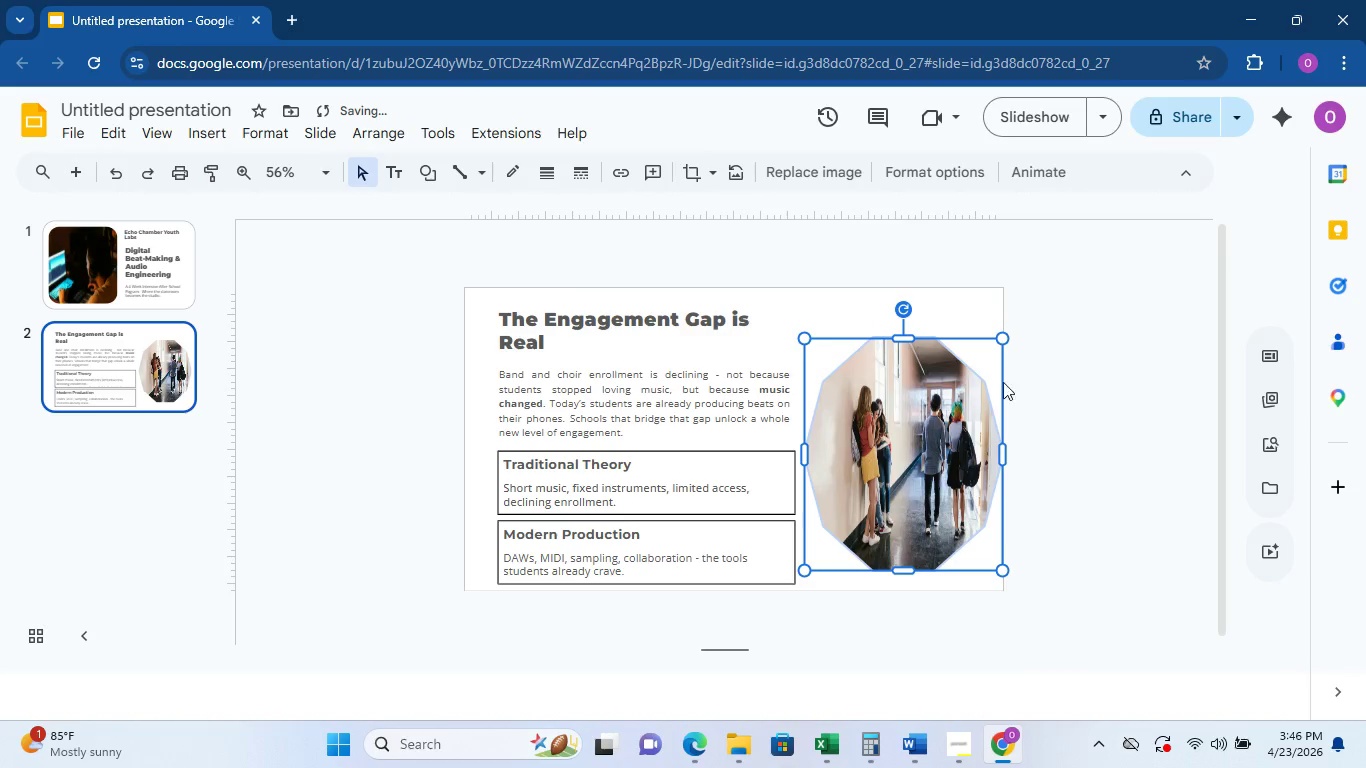 
left_click([1063, 397])
 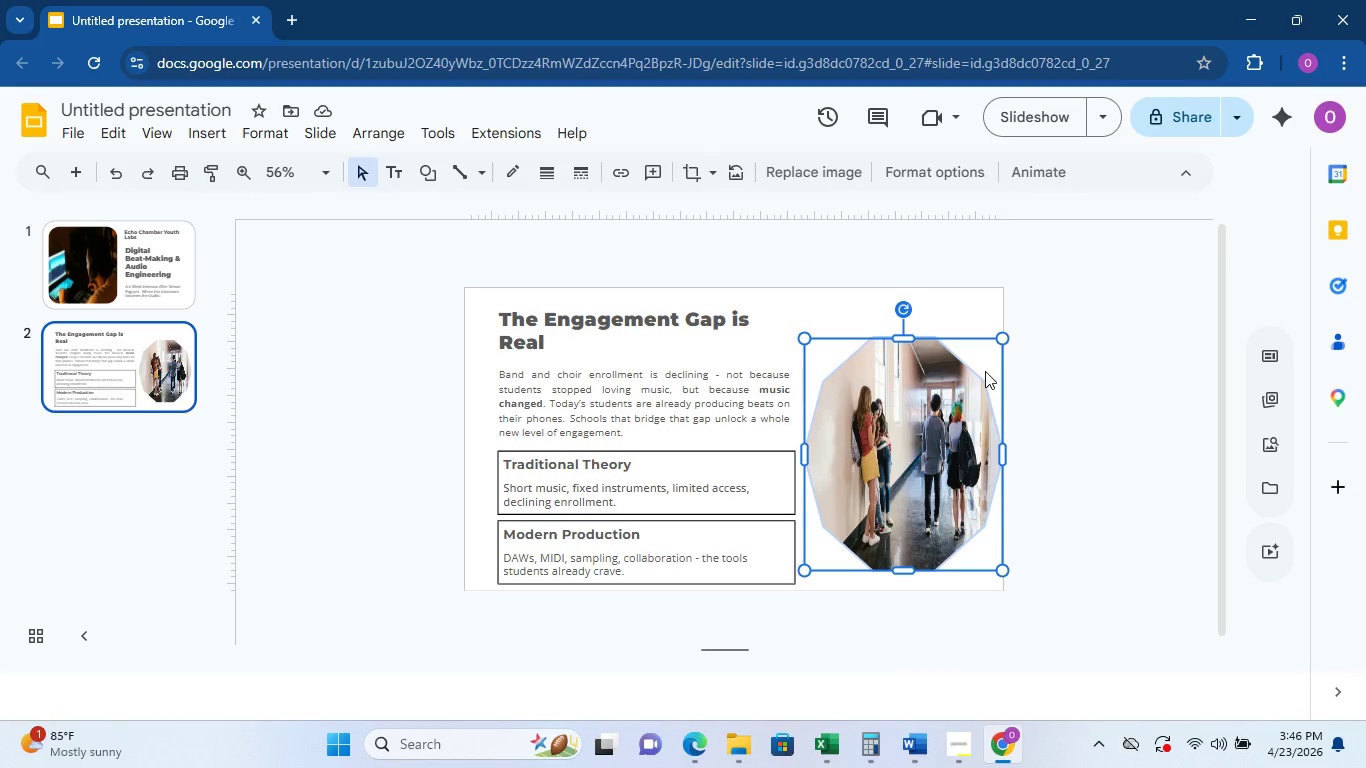 
wait(15.92)
 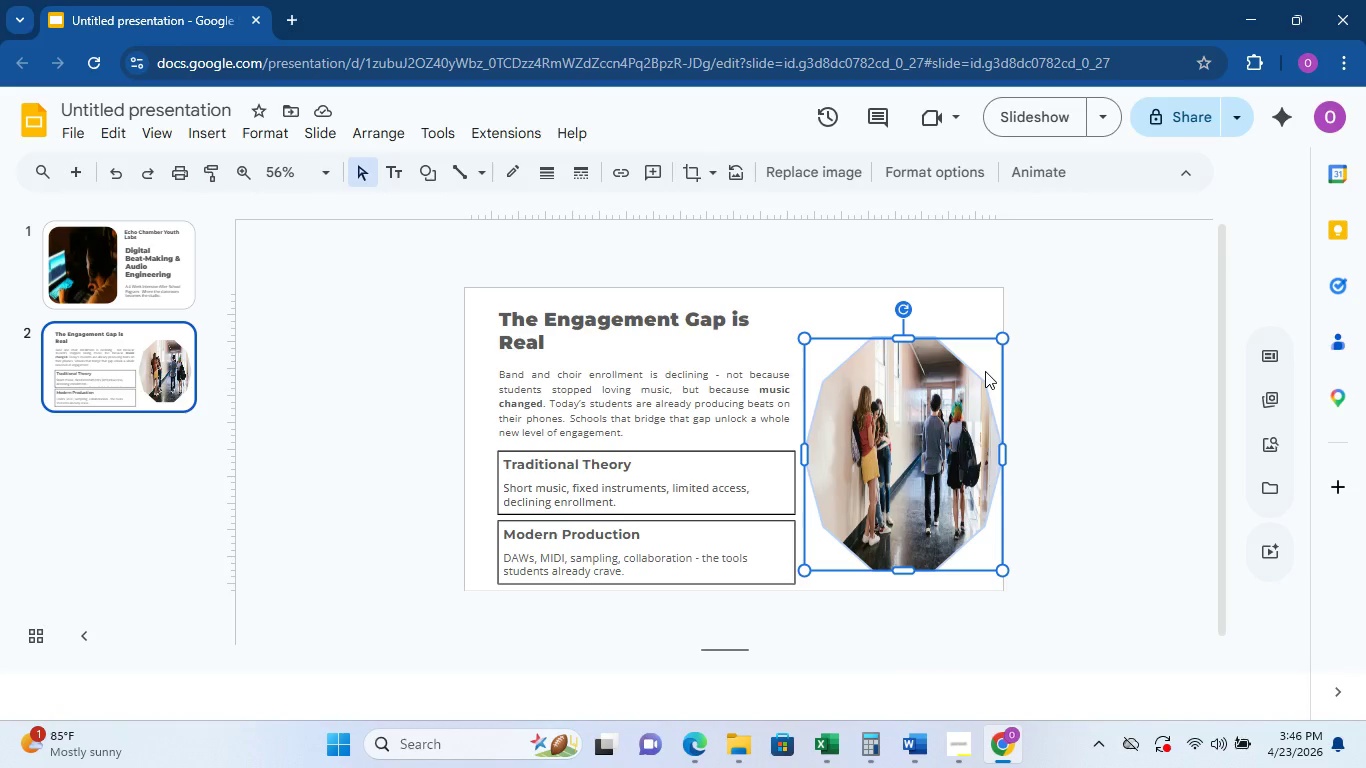 
left_click([591, 309])
 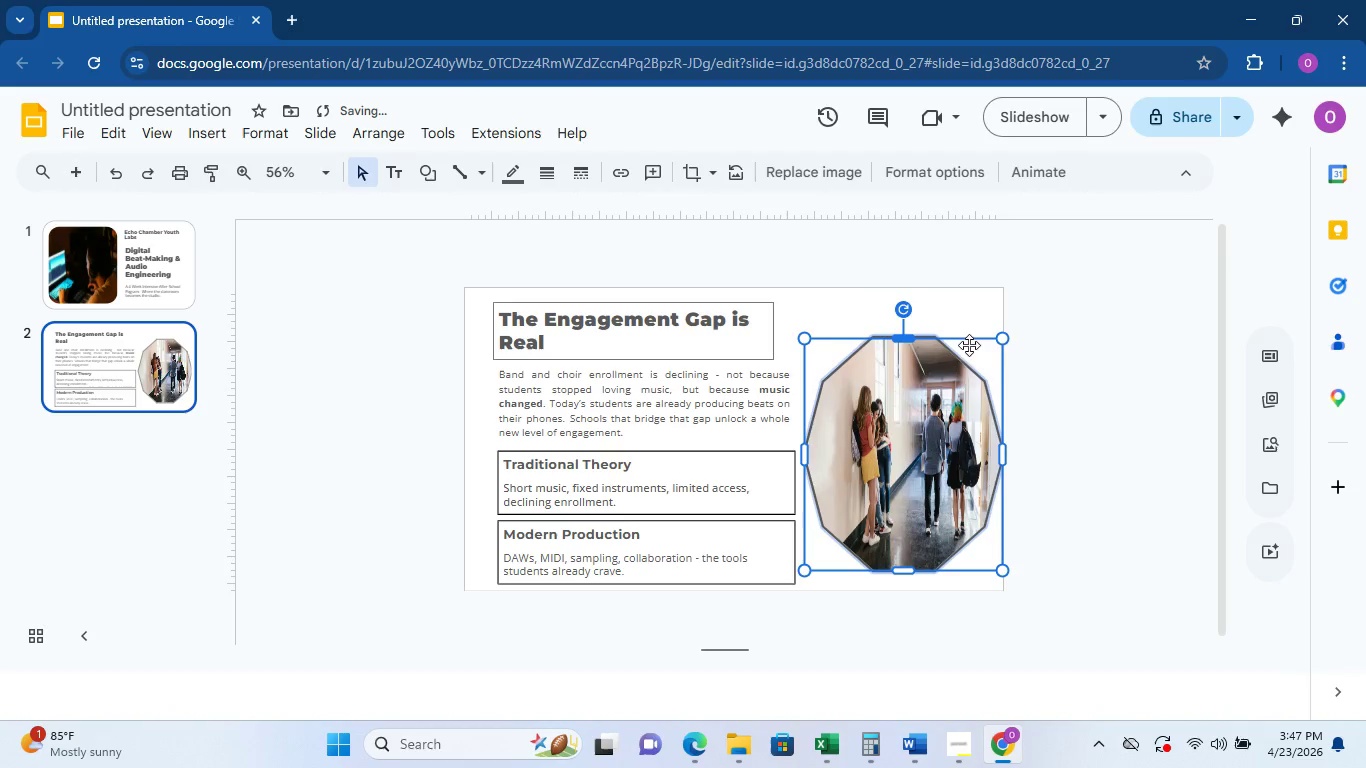 
left_click([1025, 347])
 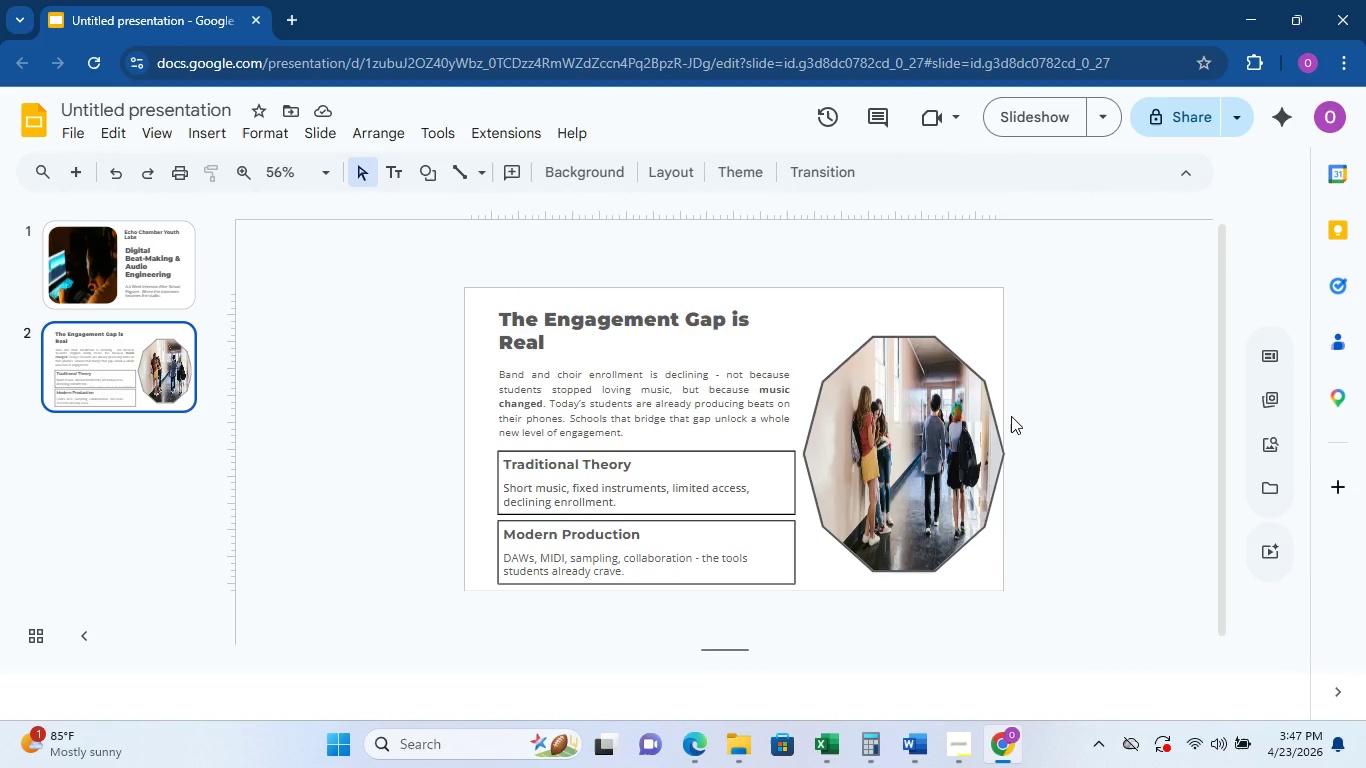 
wait(15.83)
 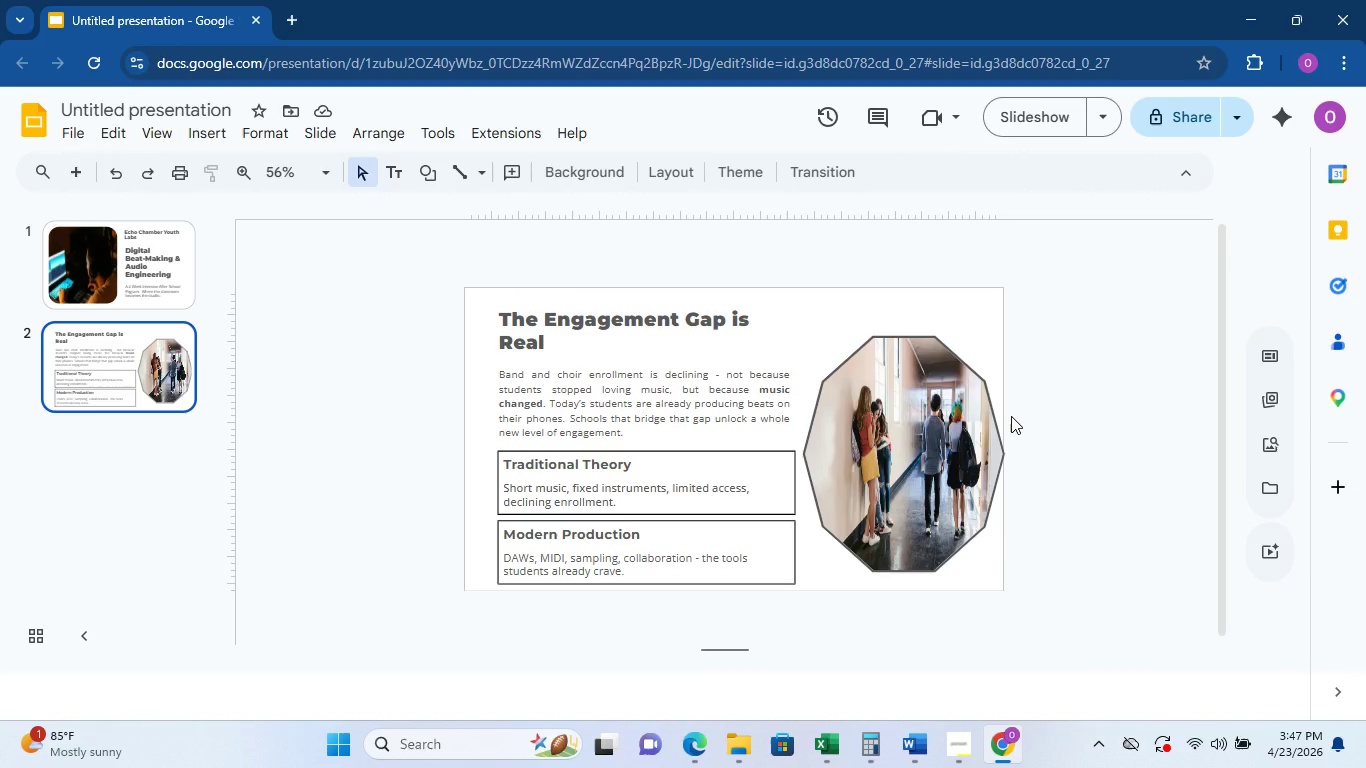 
left_click([713, 173])
 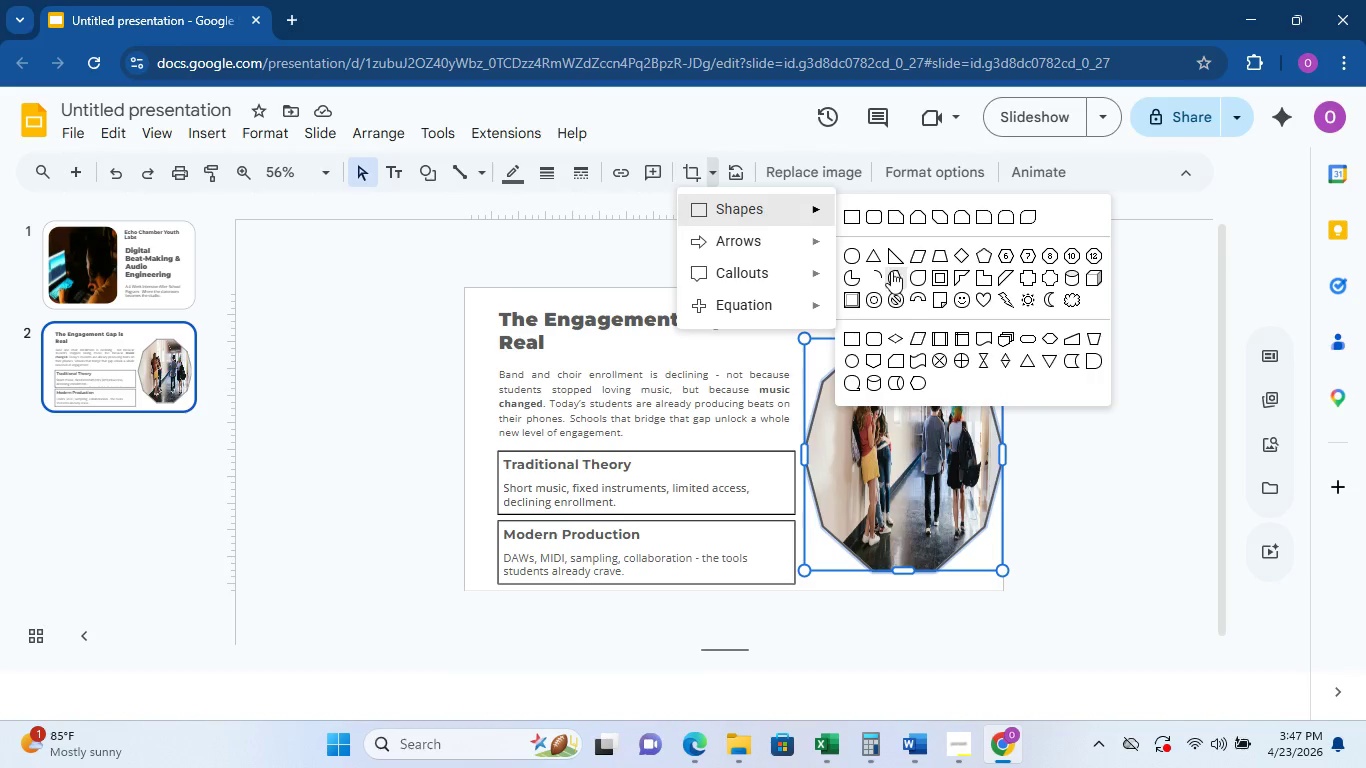 
wait(5.51)
 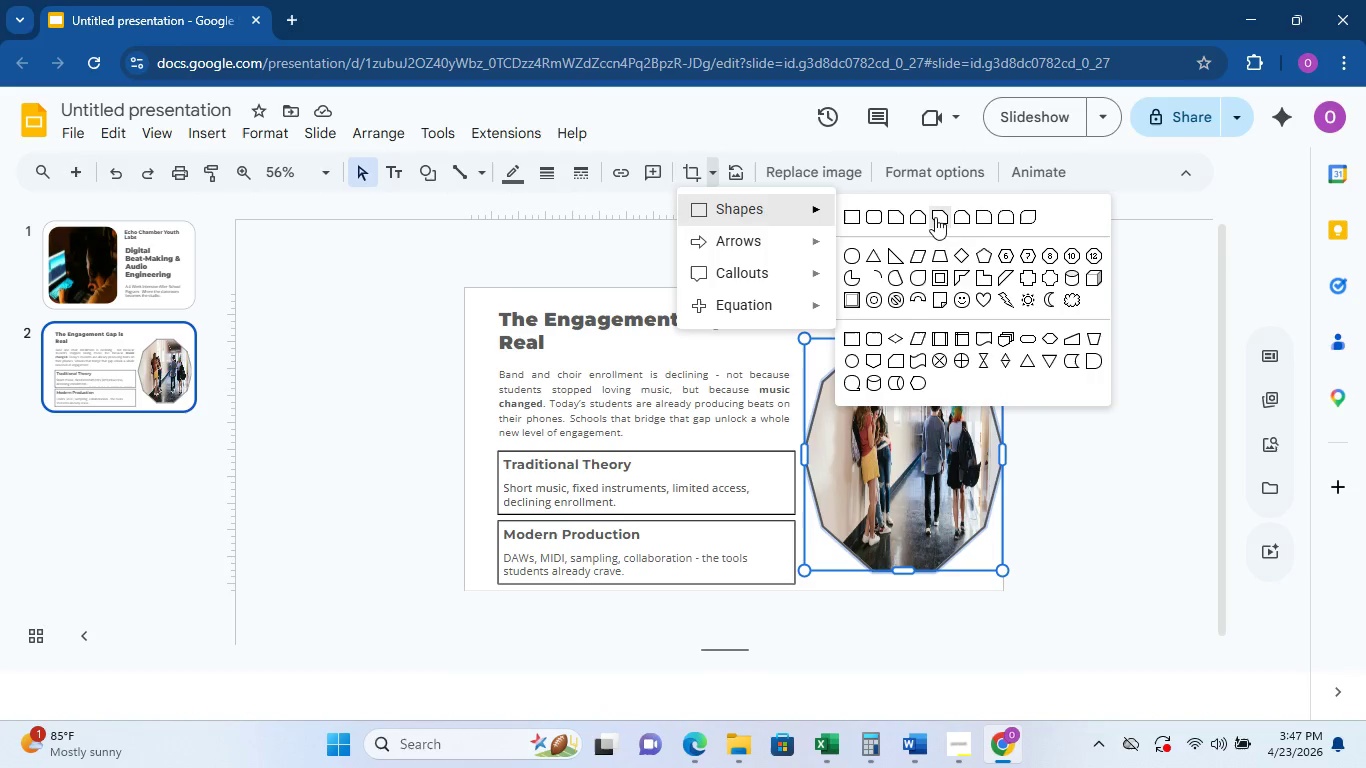 
left_click([896, 276])
 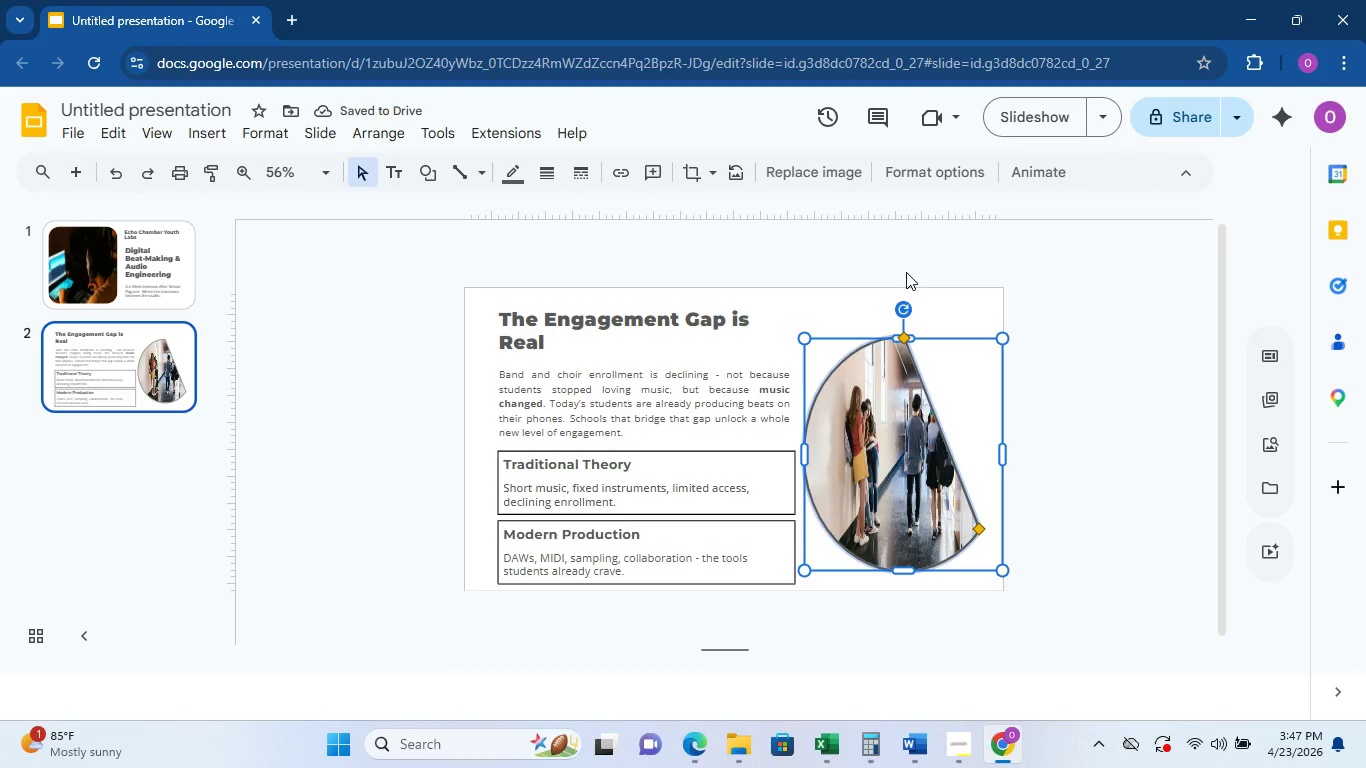 
left_click([716, 186])
 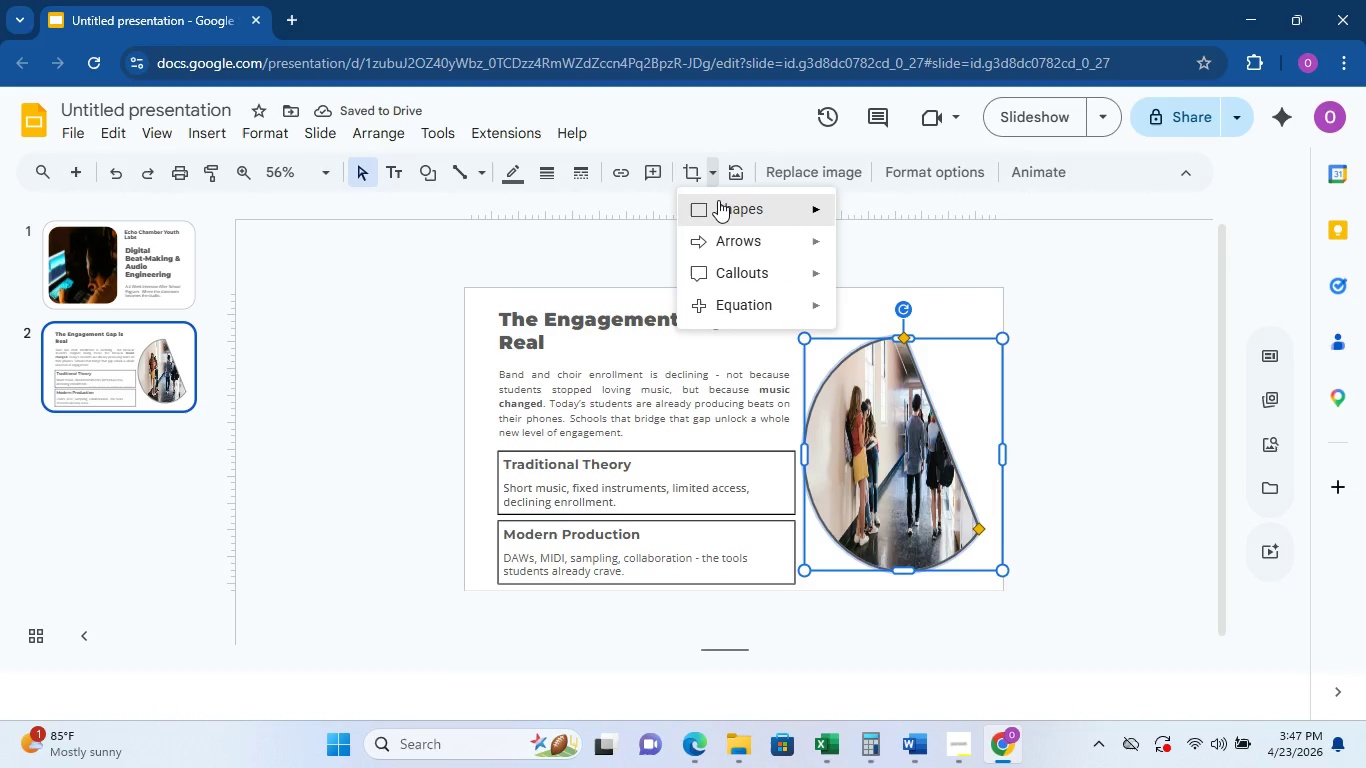 
left_click([719, 202])
 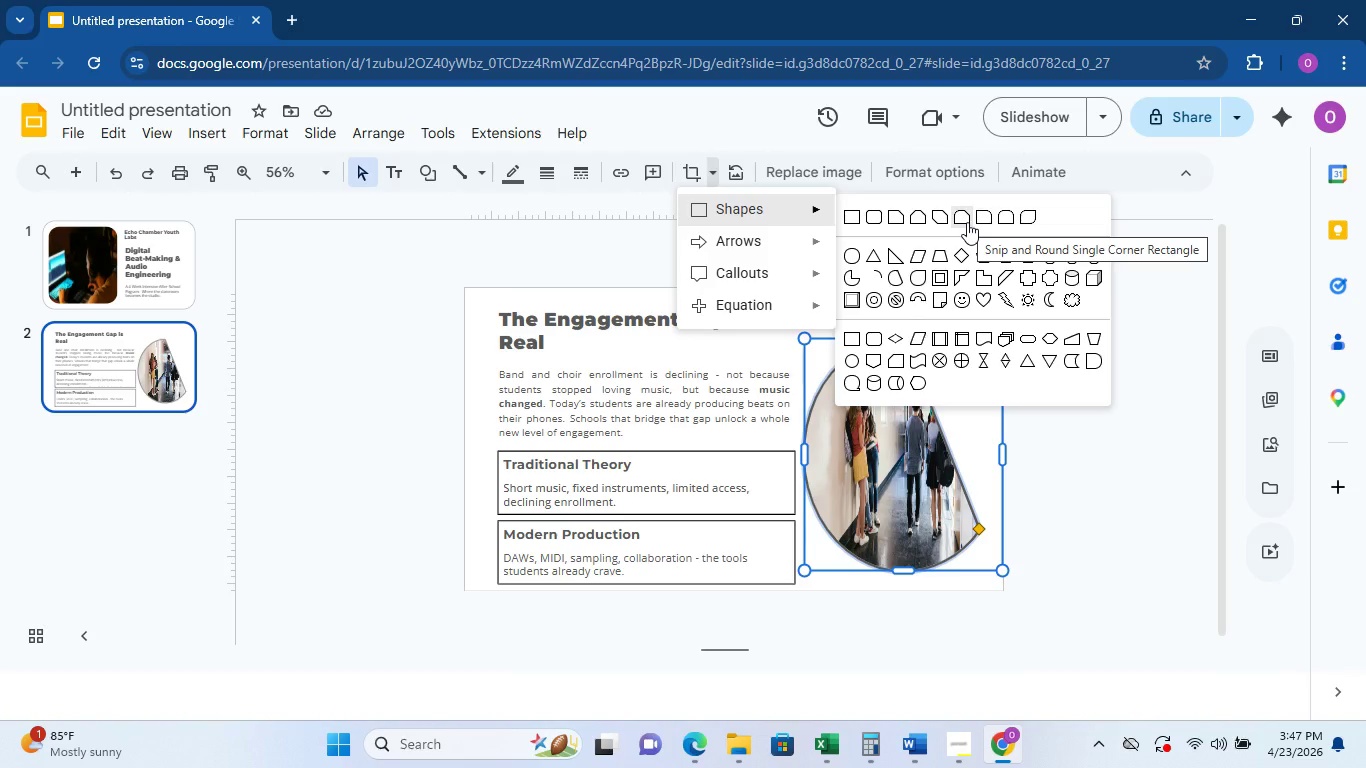 
wait(7.12)
 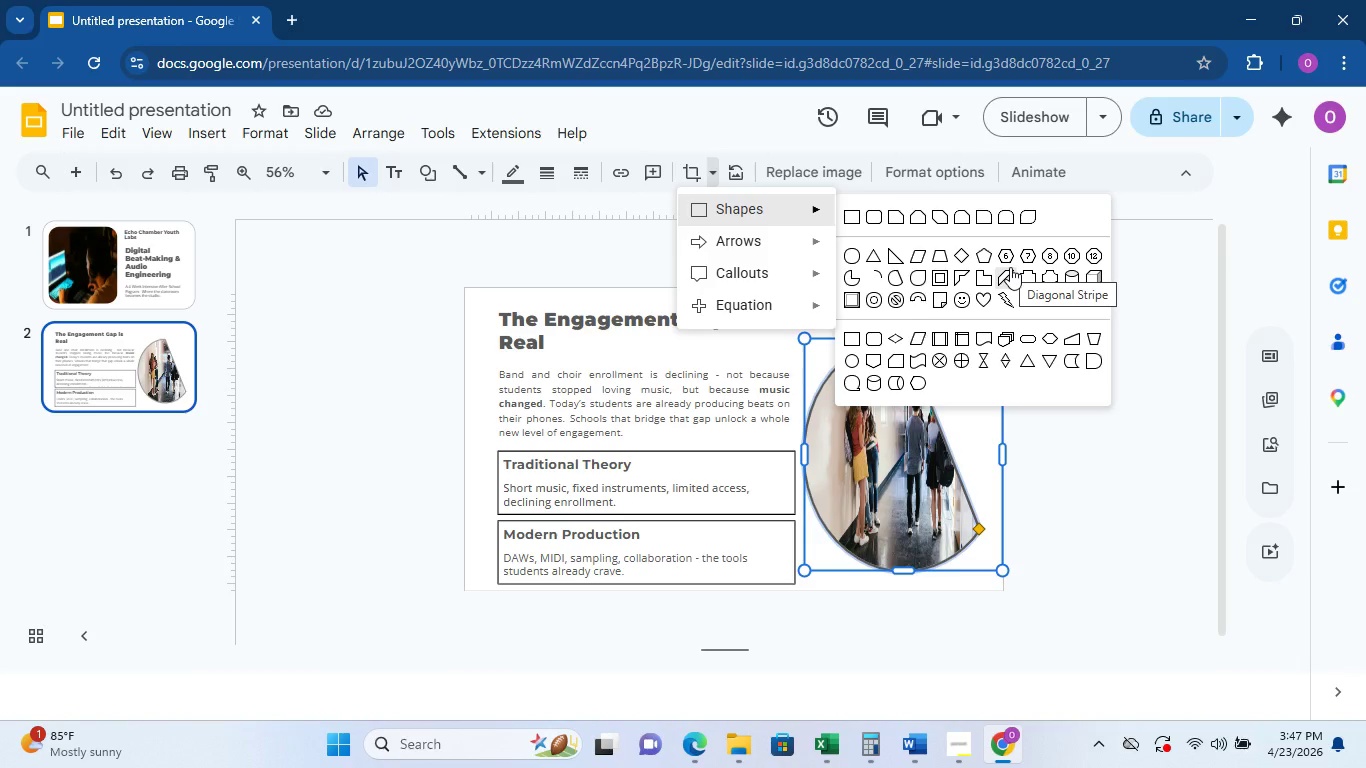 
left_click([942, 221])
 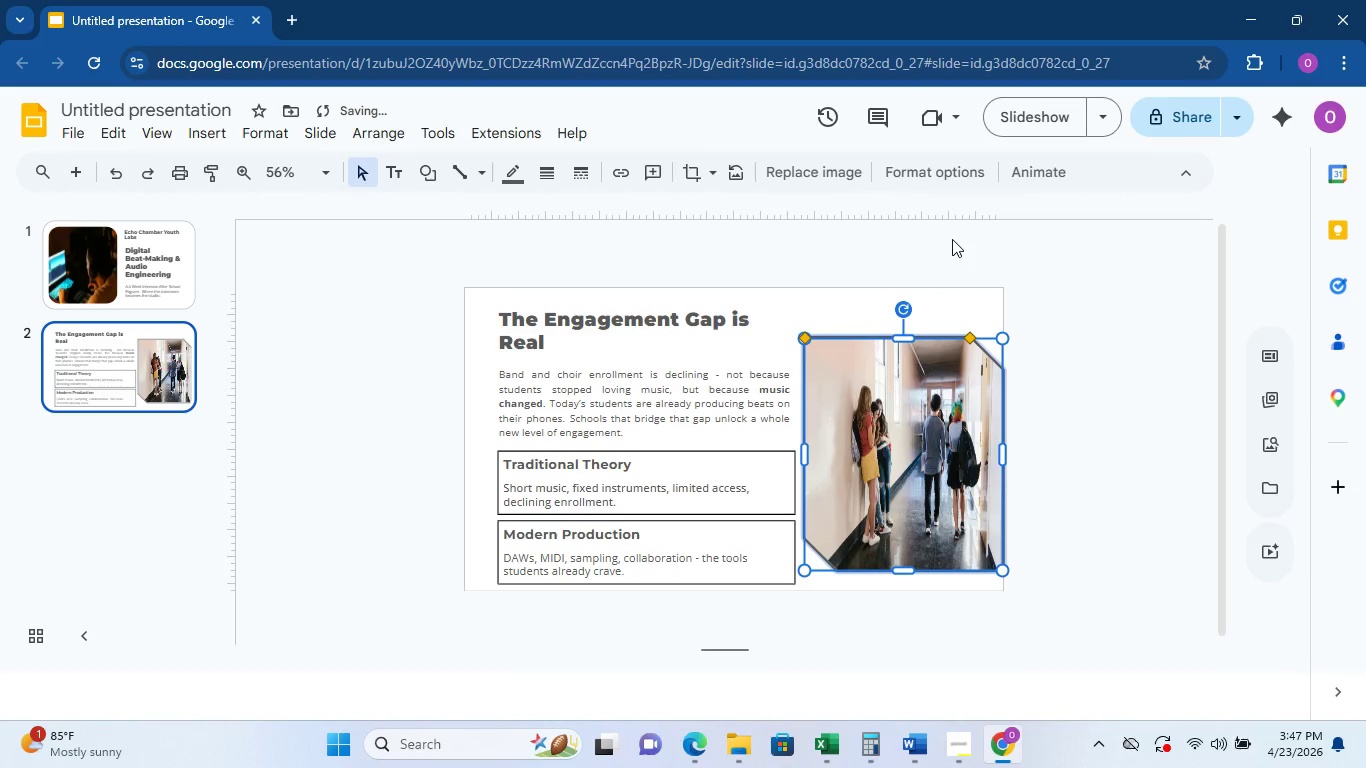 
left_click([1079, 290])
 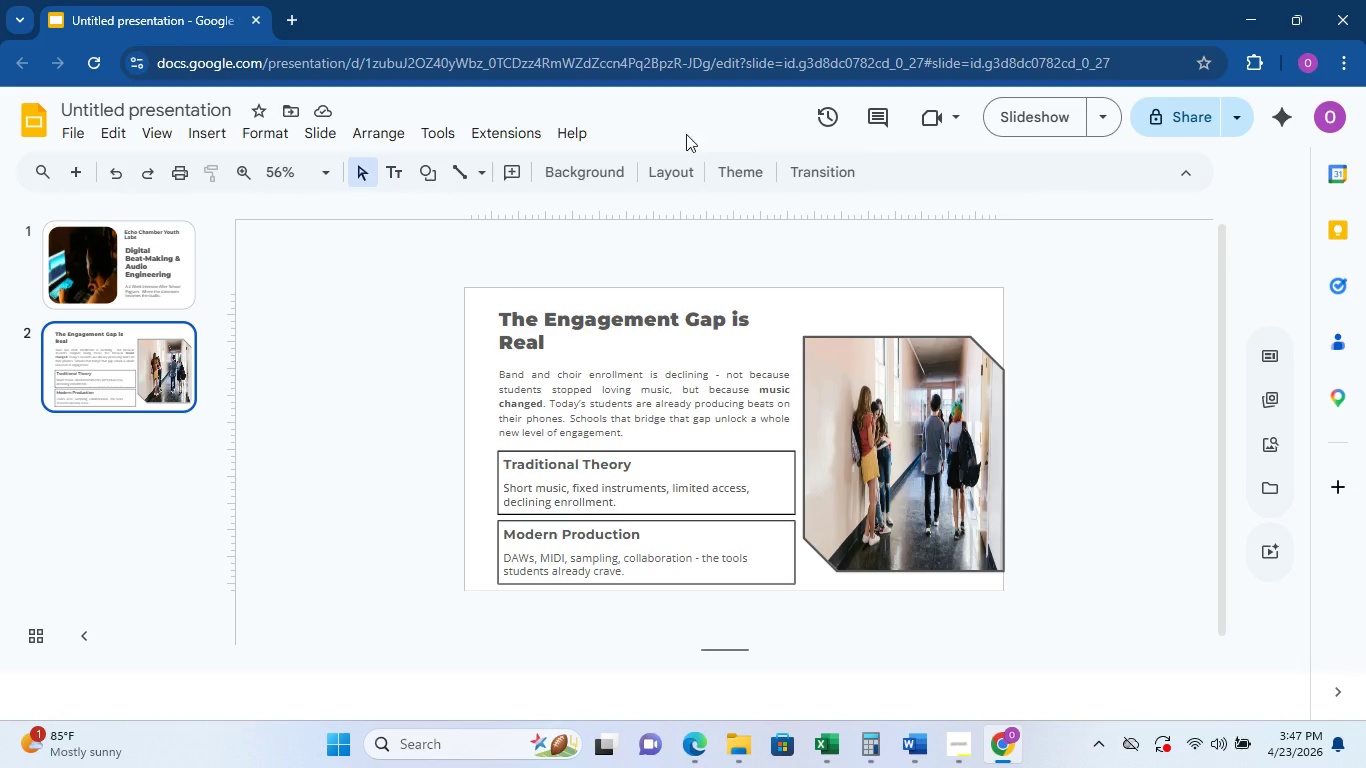 
wait(16.5)
 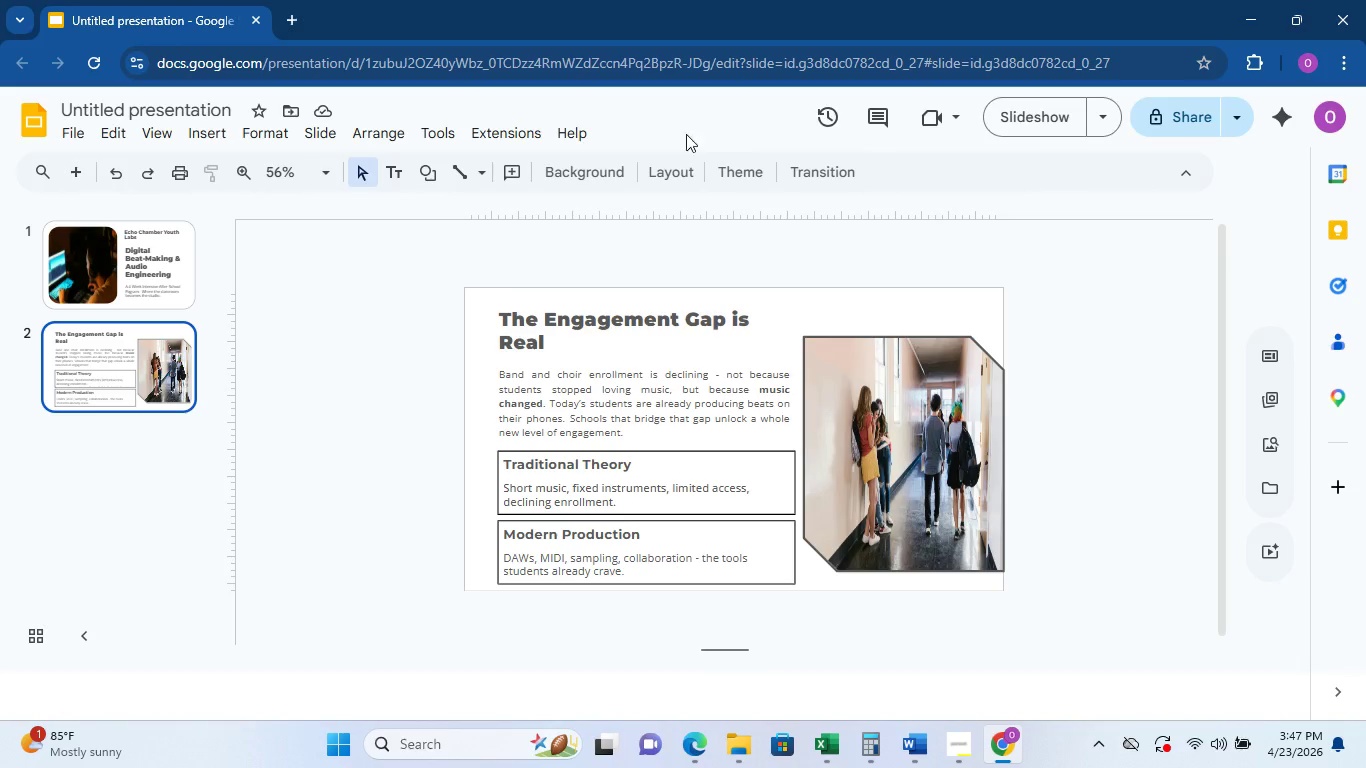 
left_click([715, 177])
 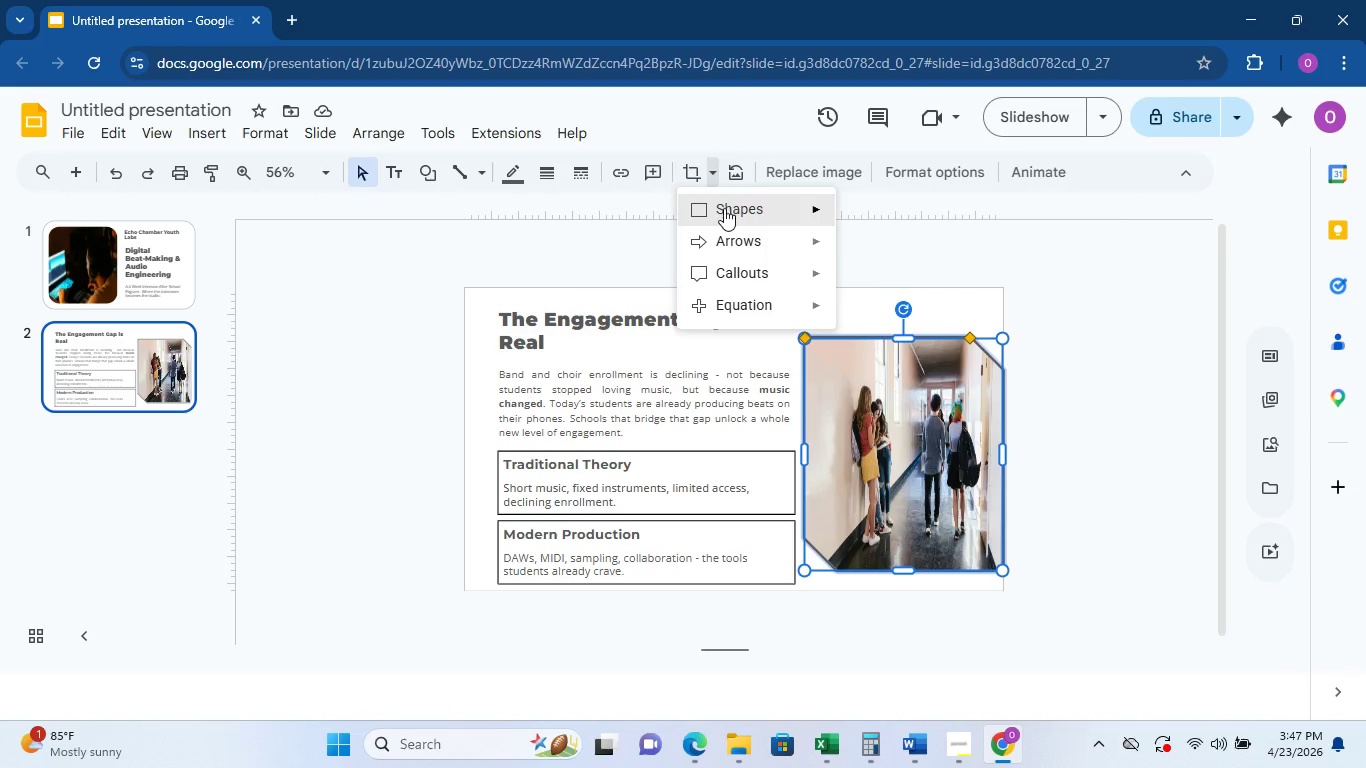 
left_click([724, 208])
 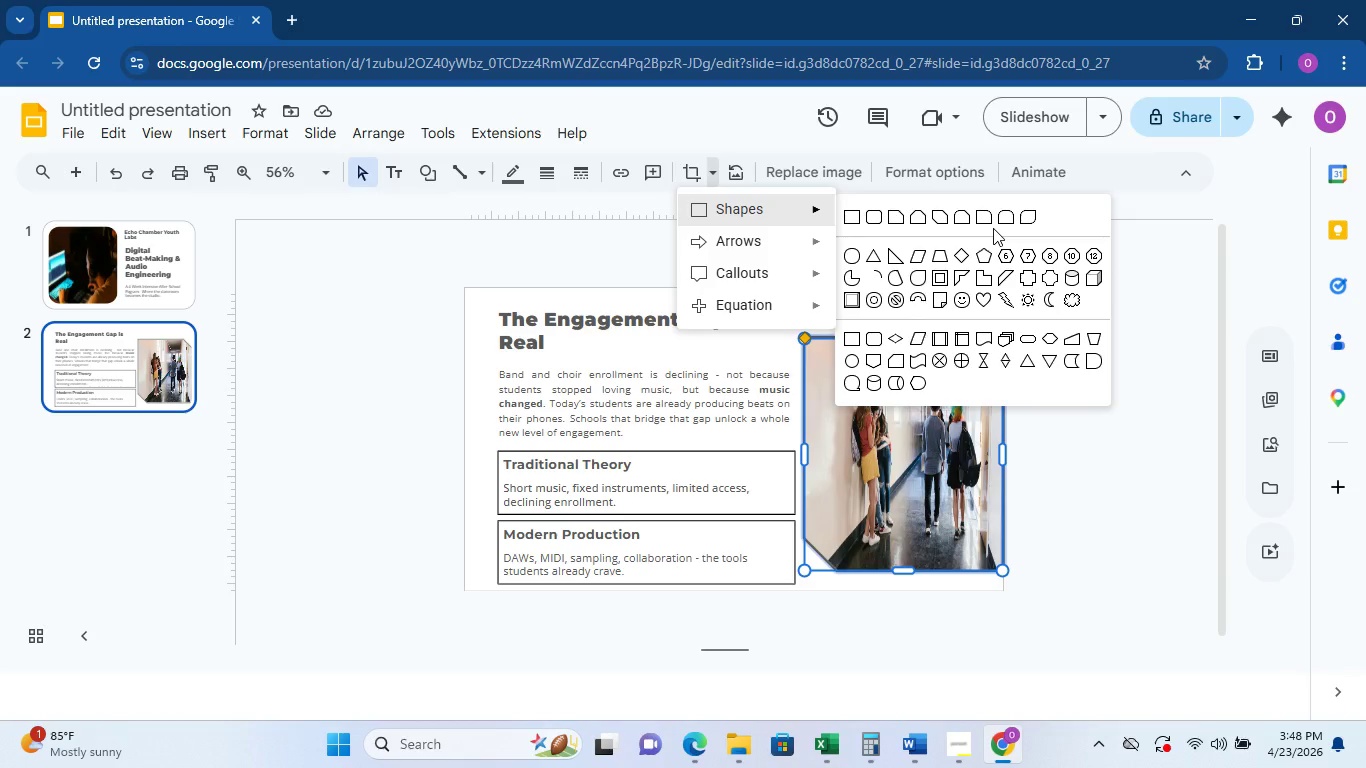 
wait(13.64)
 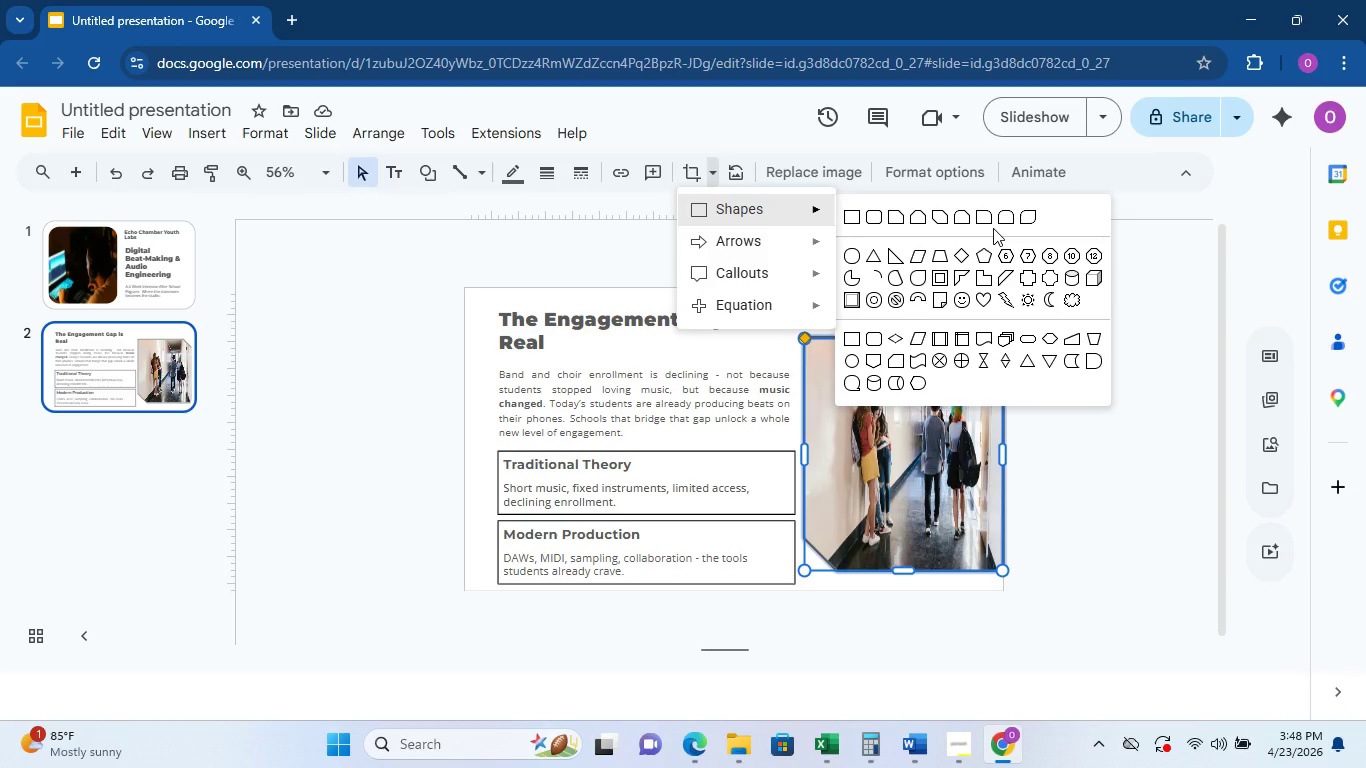 
left_click([876, 368])
 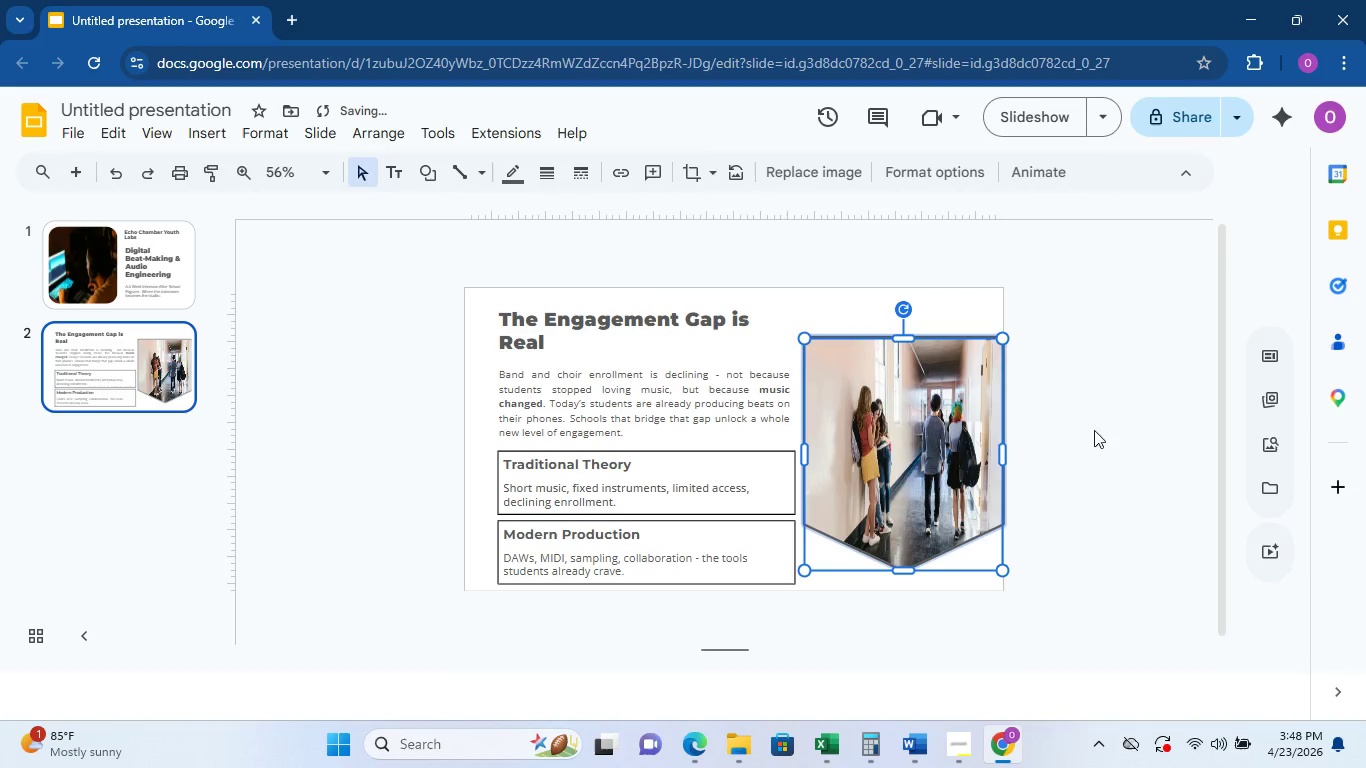 
left_click([1110, 435])
 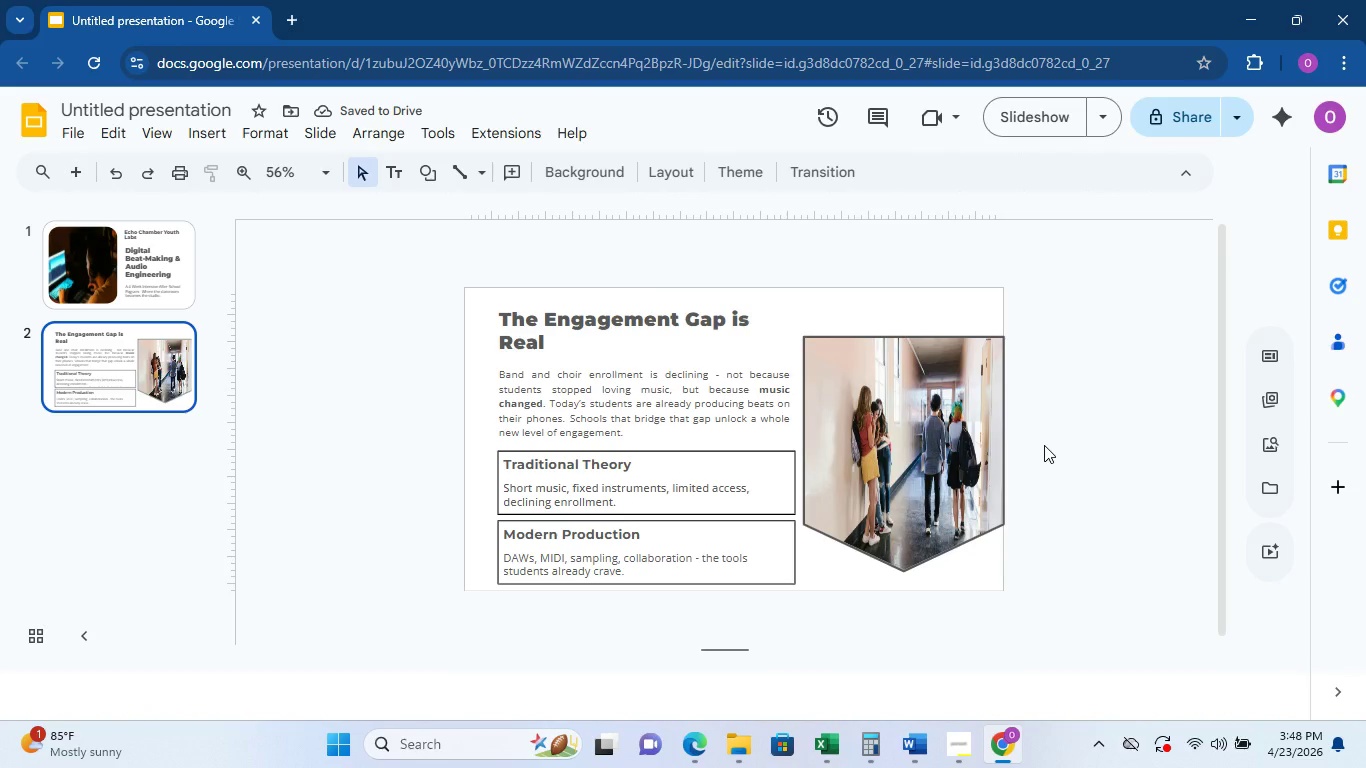 
left_click_drag(start_coordinate=[979, 404], to_coordinate=[982, 416])
 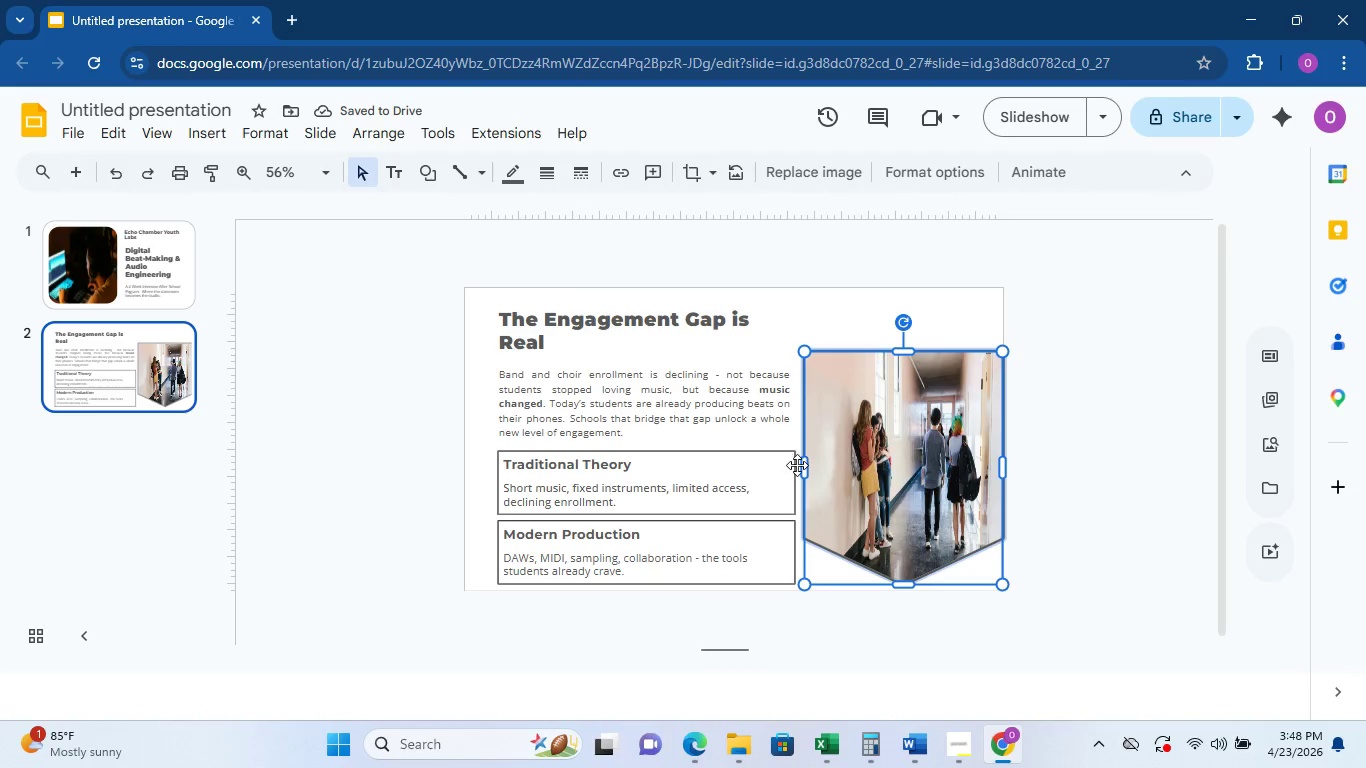 
left_click_drag(start_coordinate=[803, 466], to_coordinate=[820, 464])
 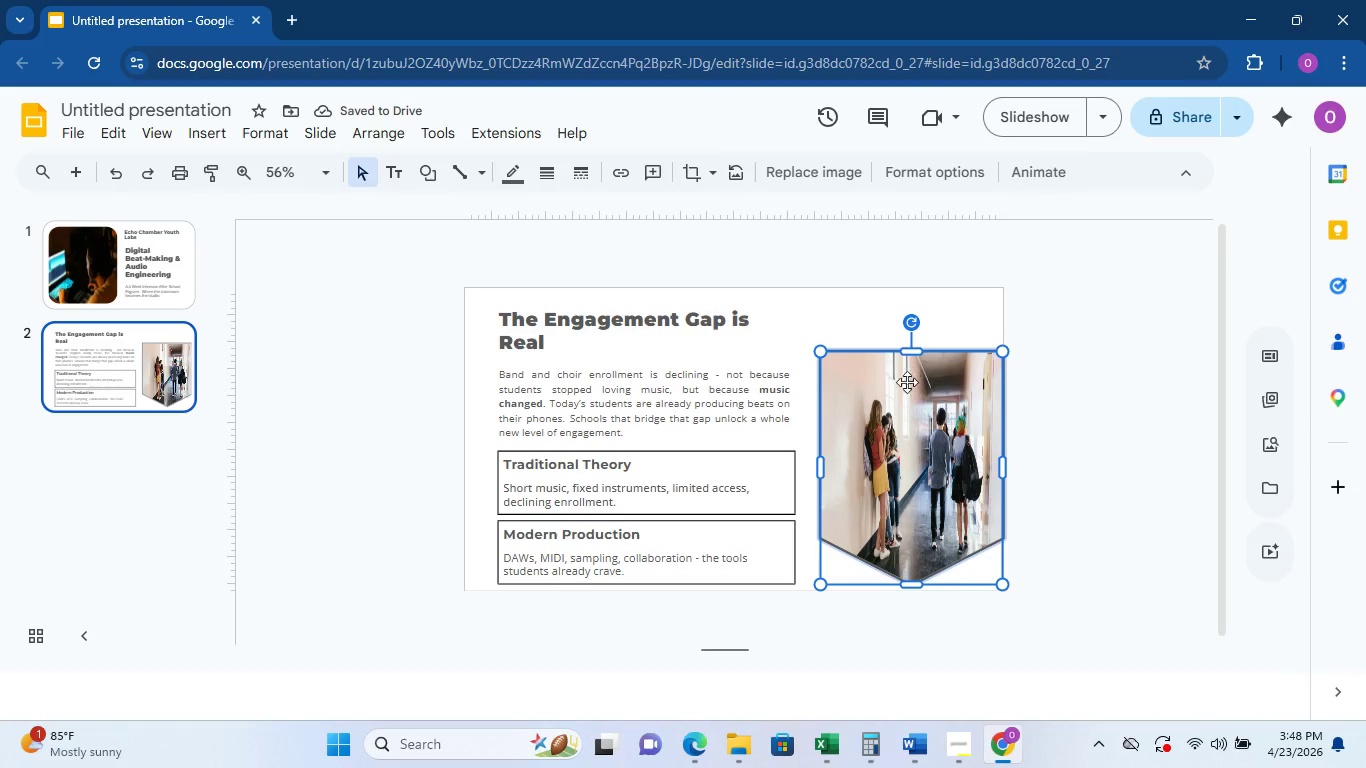 
wait(5.28)
 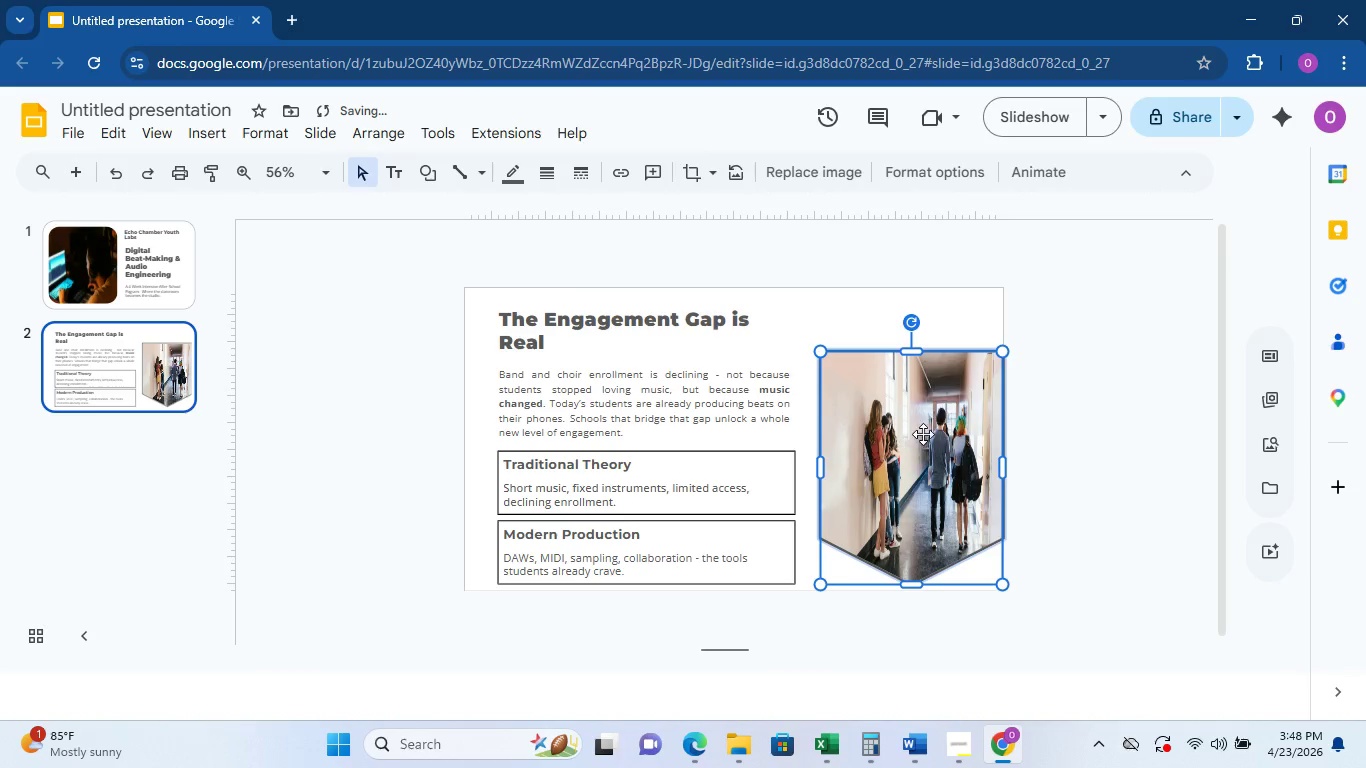 
left_click([765, 410])
 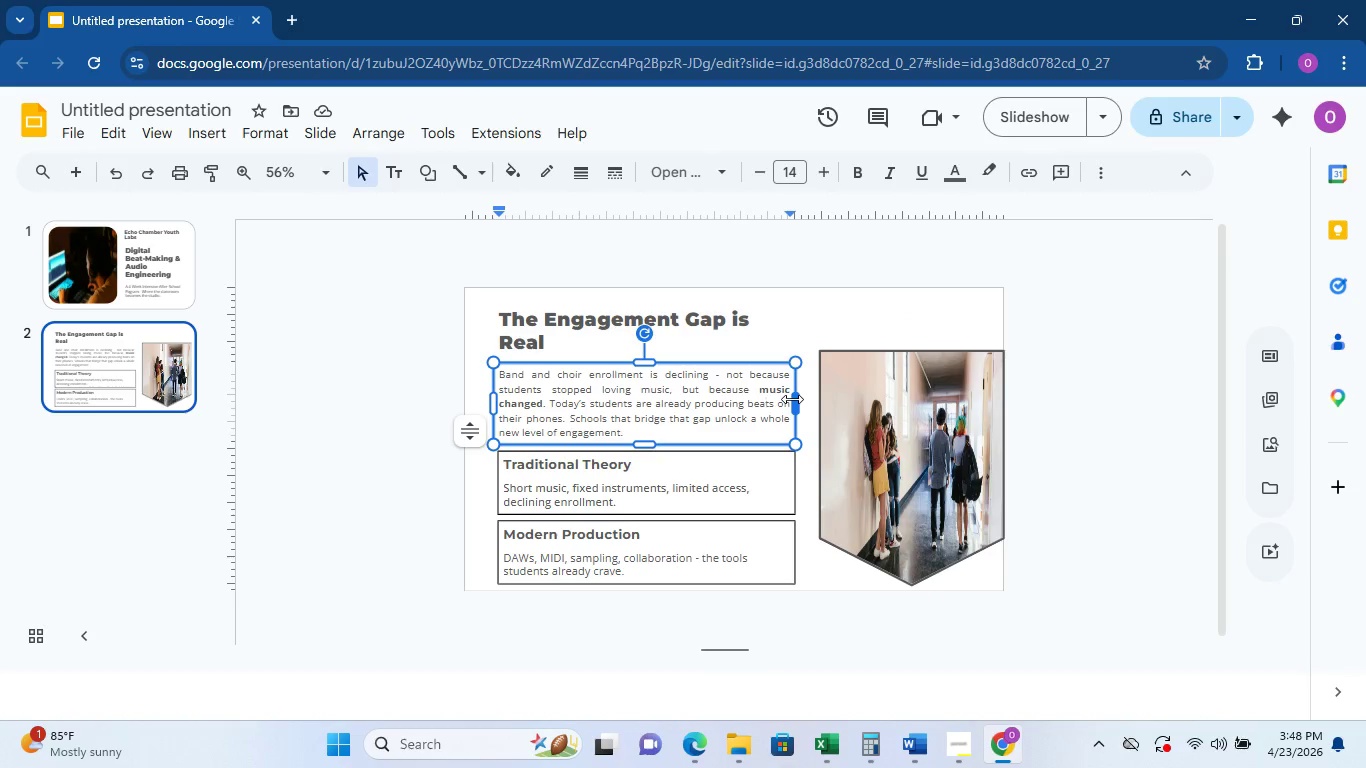 
left_click_drag(start_coordinate=[792, 399], to_coordinate=[782, 400])
 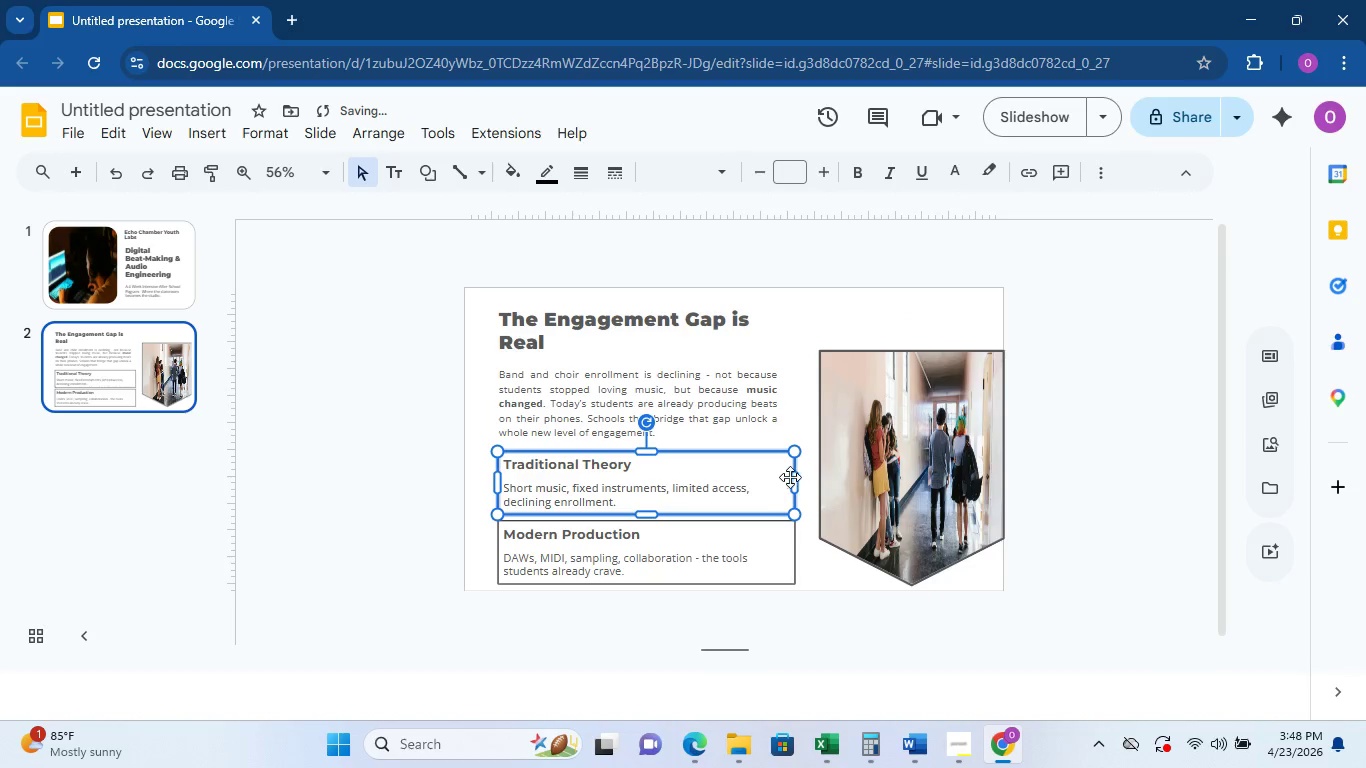 
left_click_drag(start_coordinate=[796, 479], to_coordinate=[774, 474])
 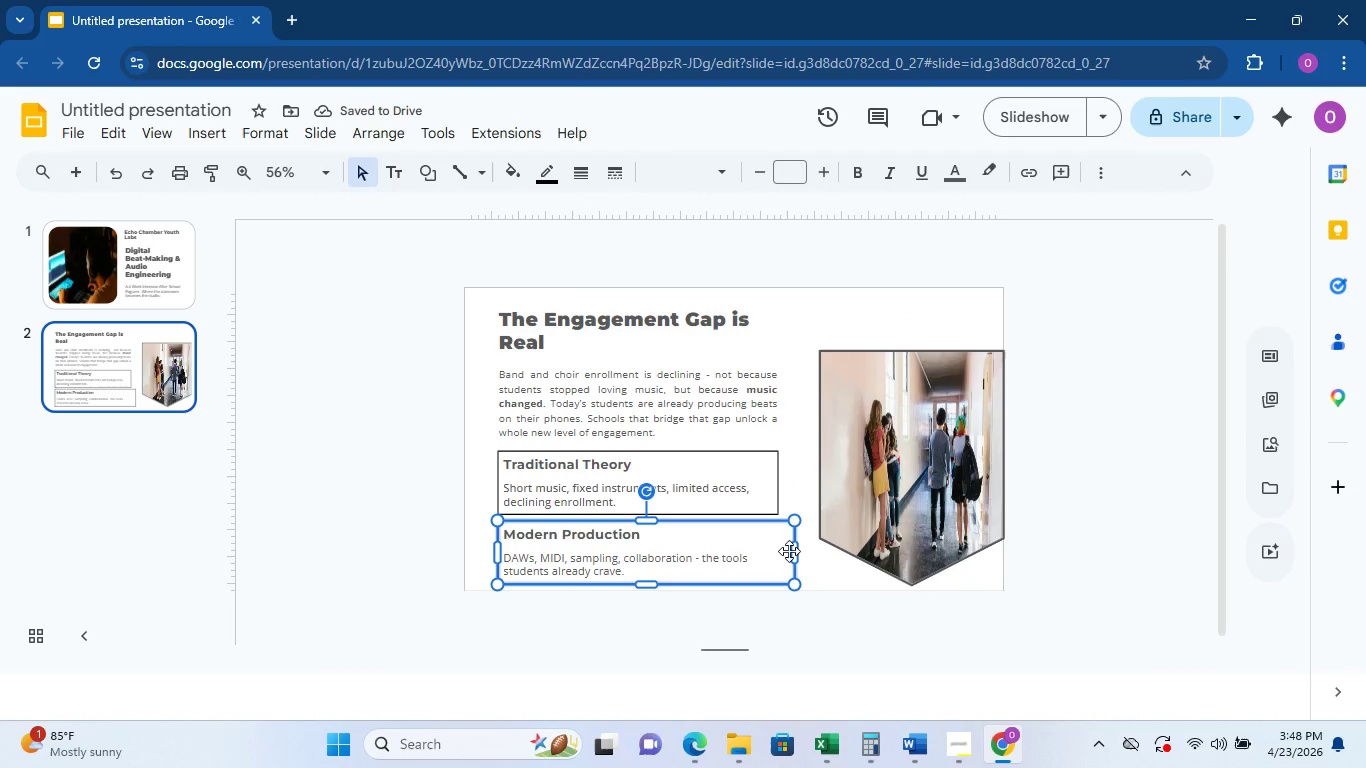 
left_click_drag(start_coordinate=[798, 554], to_coordinate=[774, 548])
 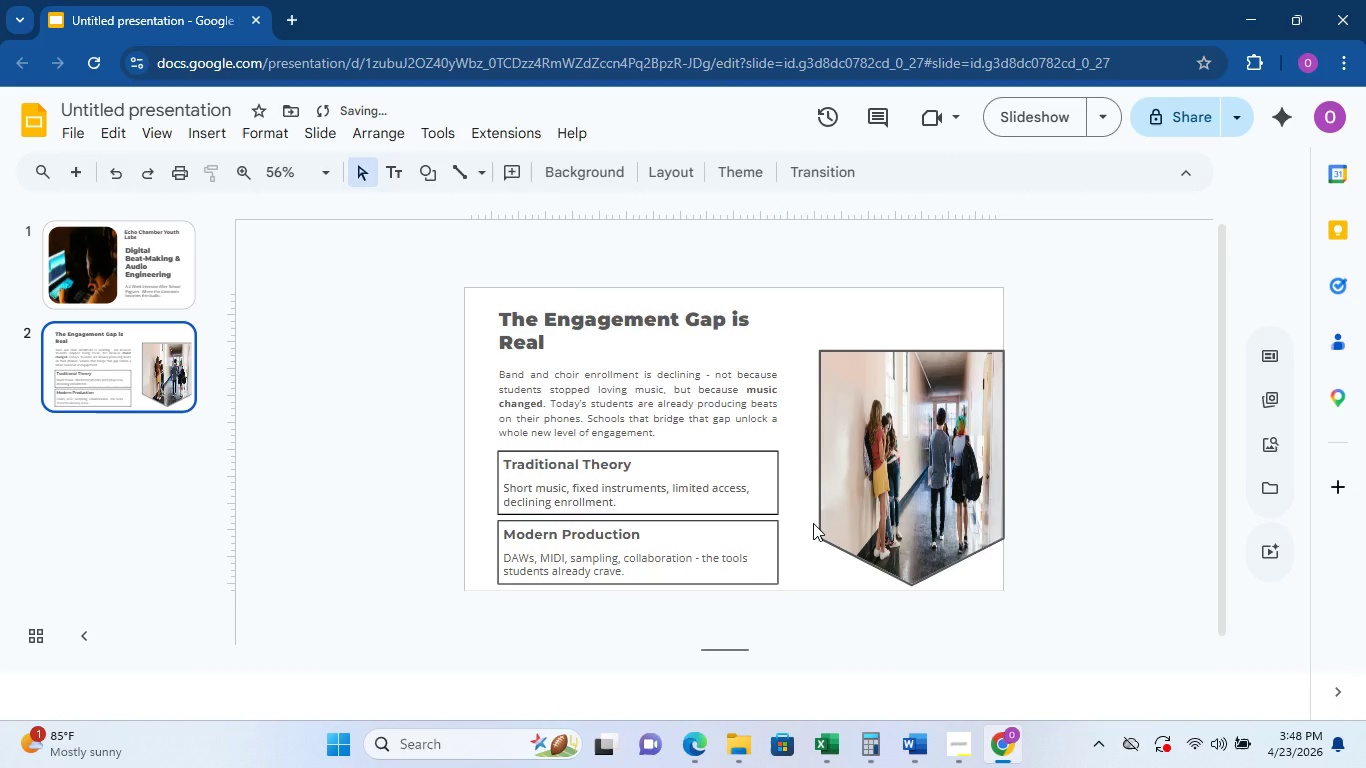 
left_click([861, 492])
 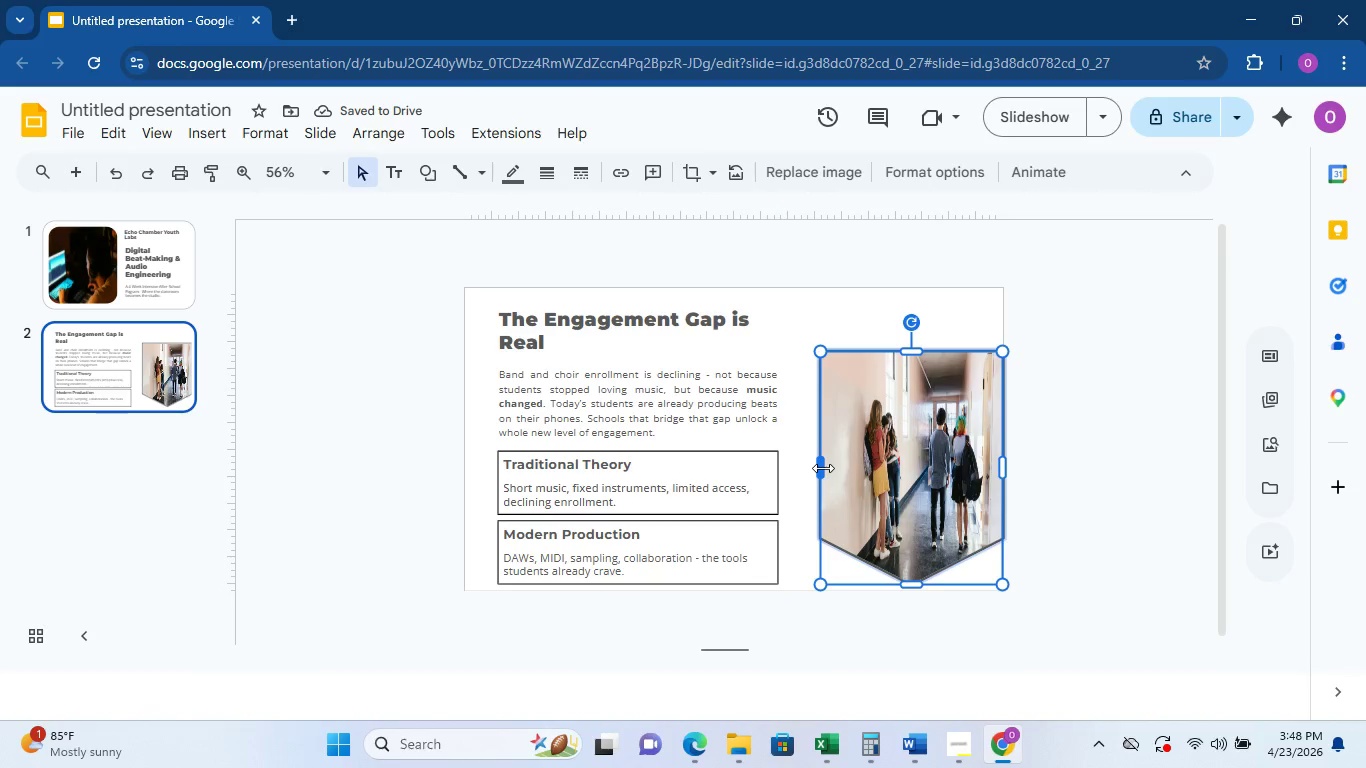 
left_click_drag(start_coordinate=[823, 468], to_coordinate=[811, 471])
 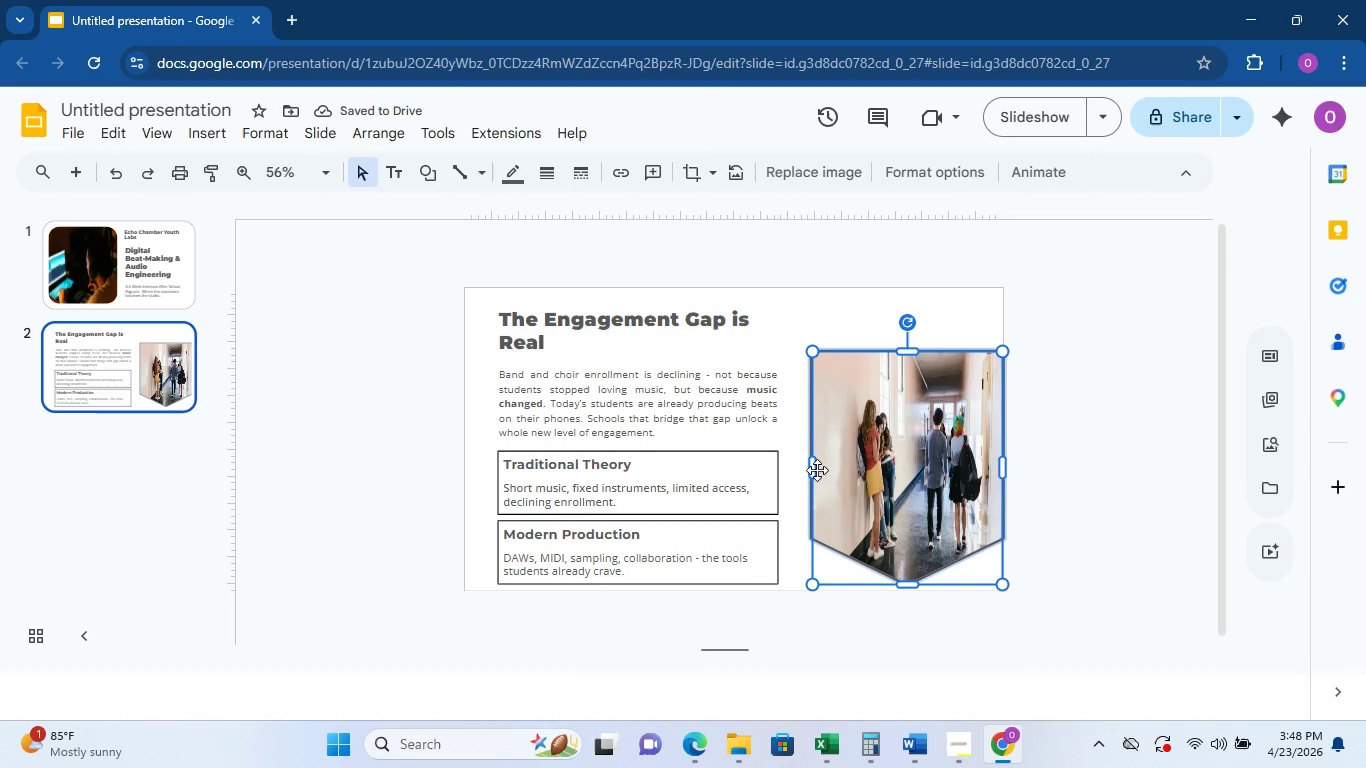 
wait(5.53)
 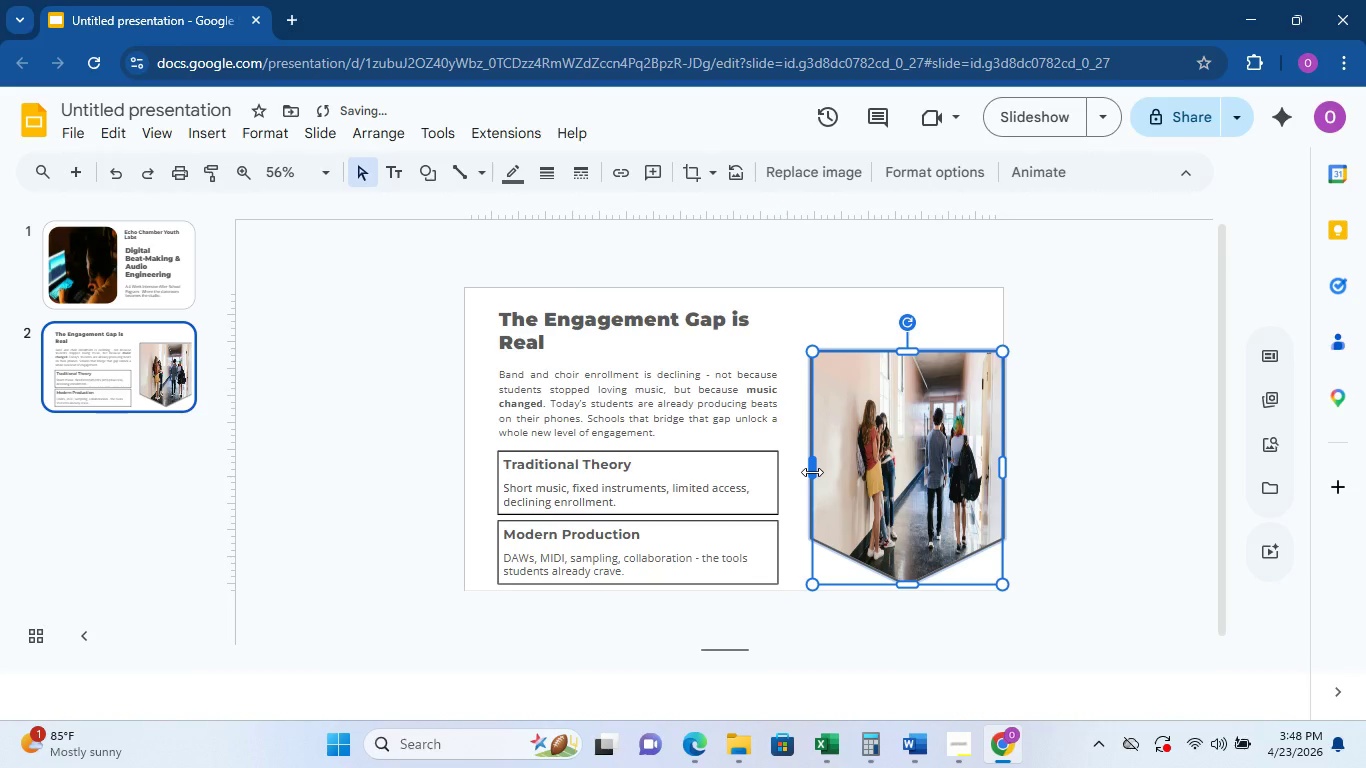 
left_click([782, 433])
 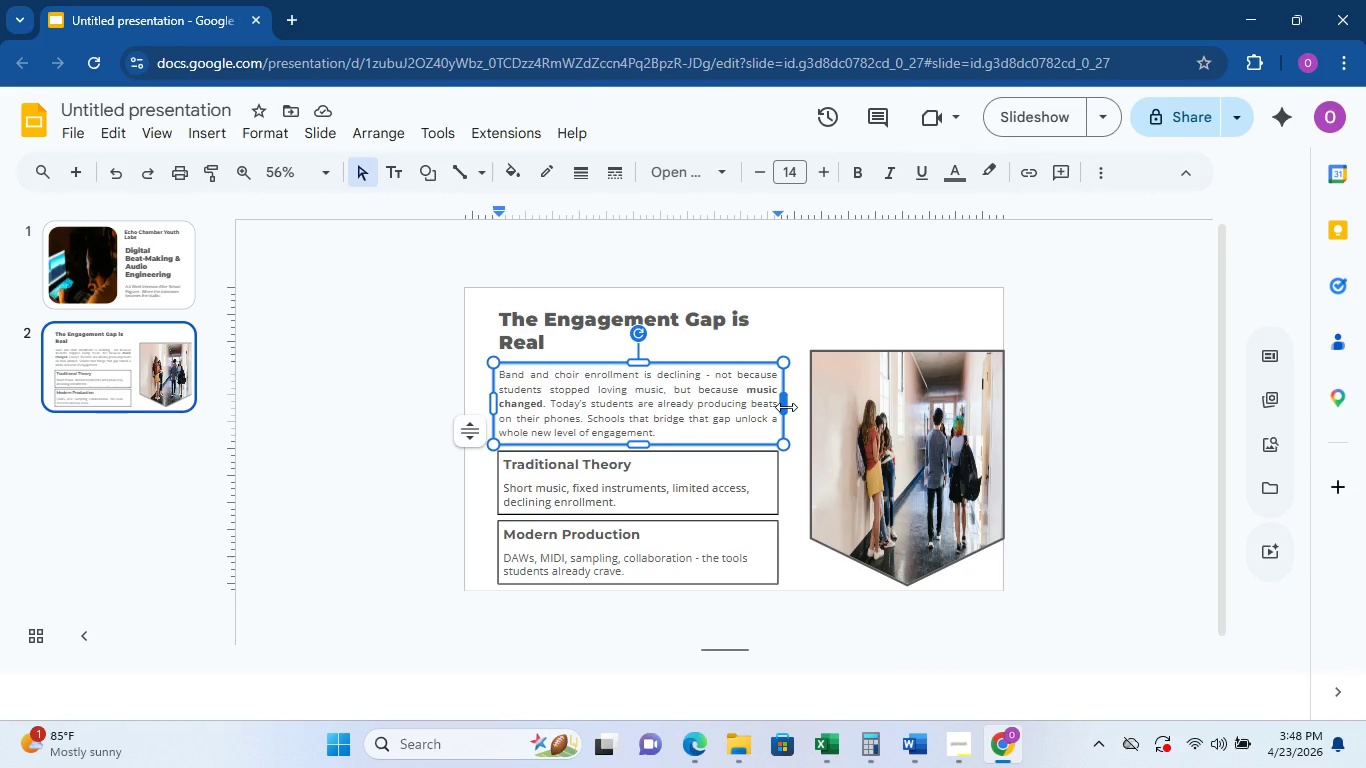 
left_click_drag(start_coordinate=[786, 407], to_coordinate=[775, 405])
 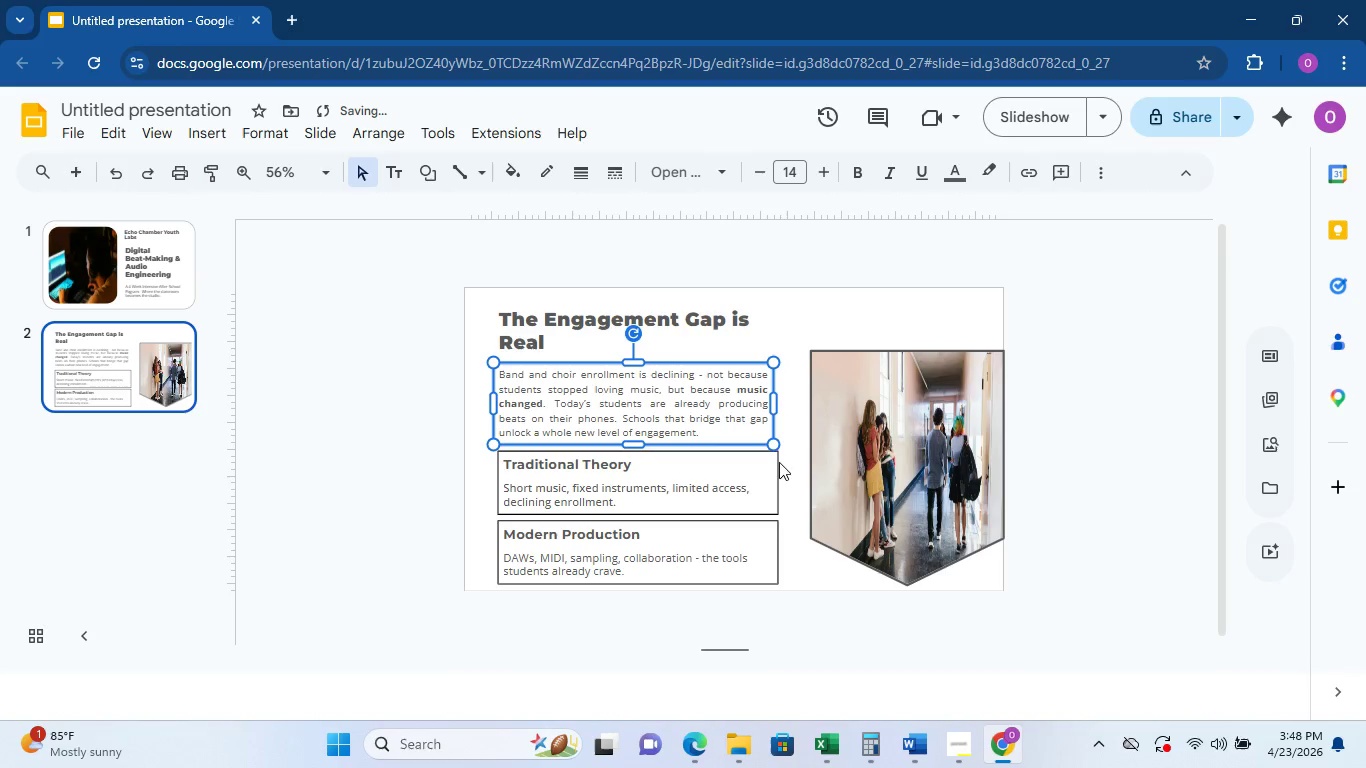 
left_click([767, 485])
 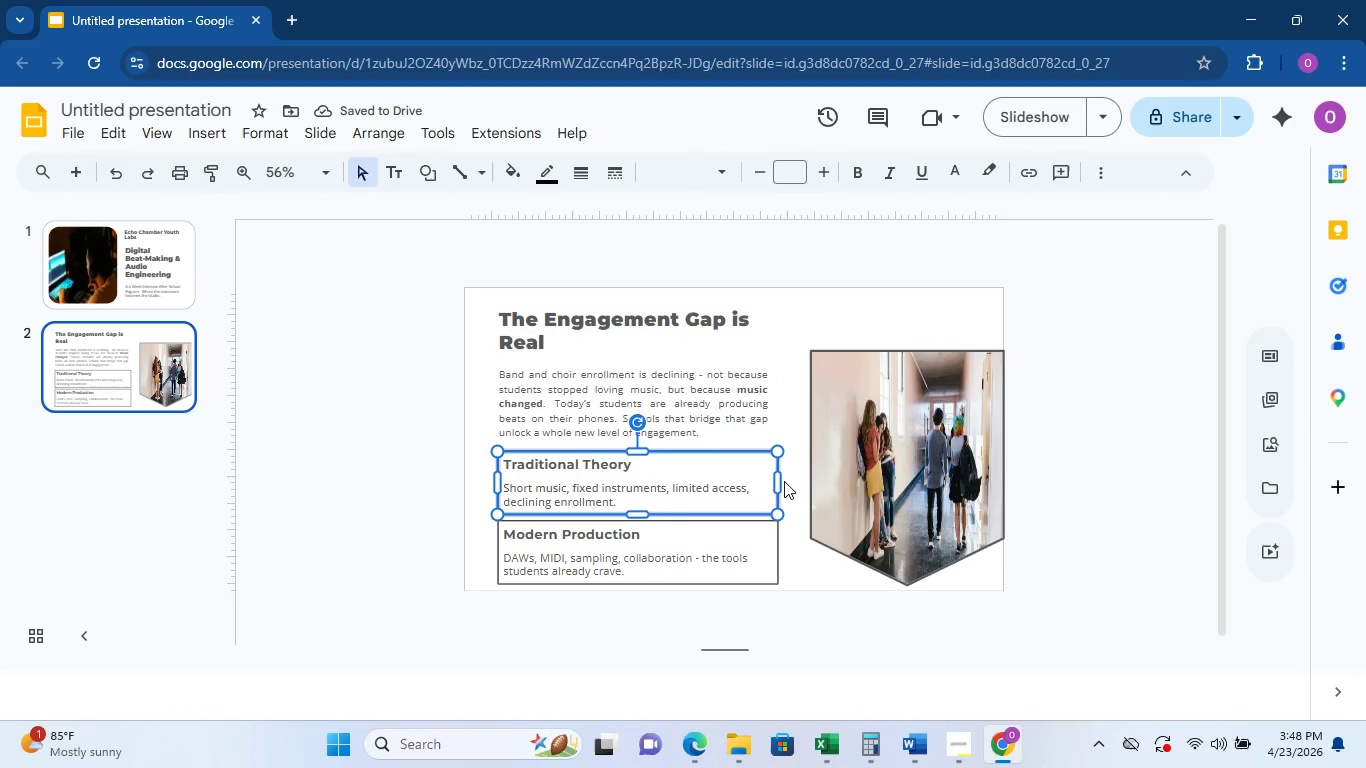 
left_click_drag(start_coordinate=[775, 480], to_coordinate=[764, 480])
 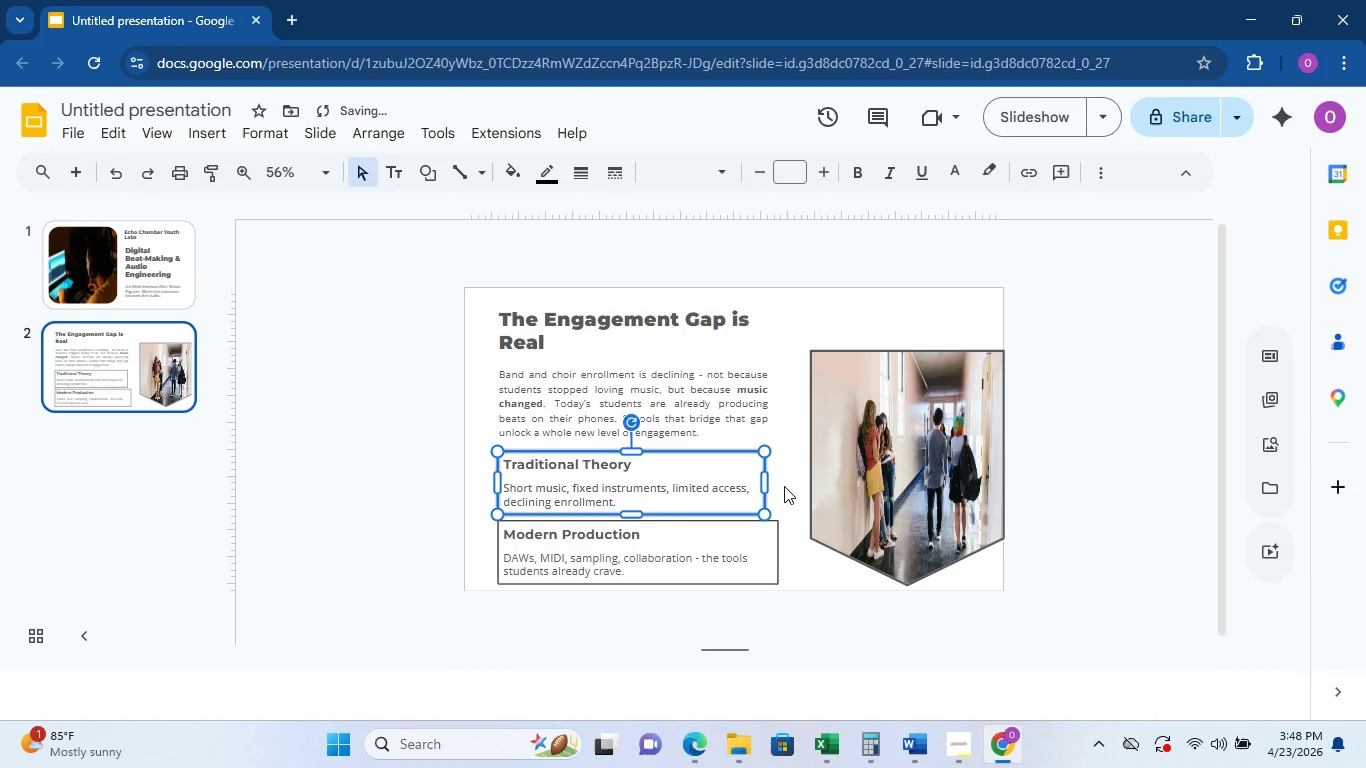 
left_click([784, 486])
 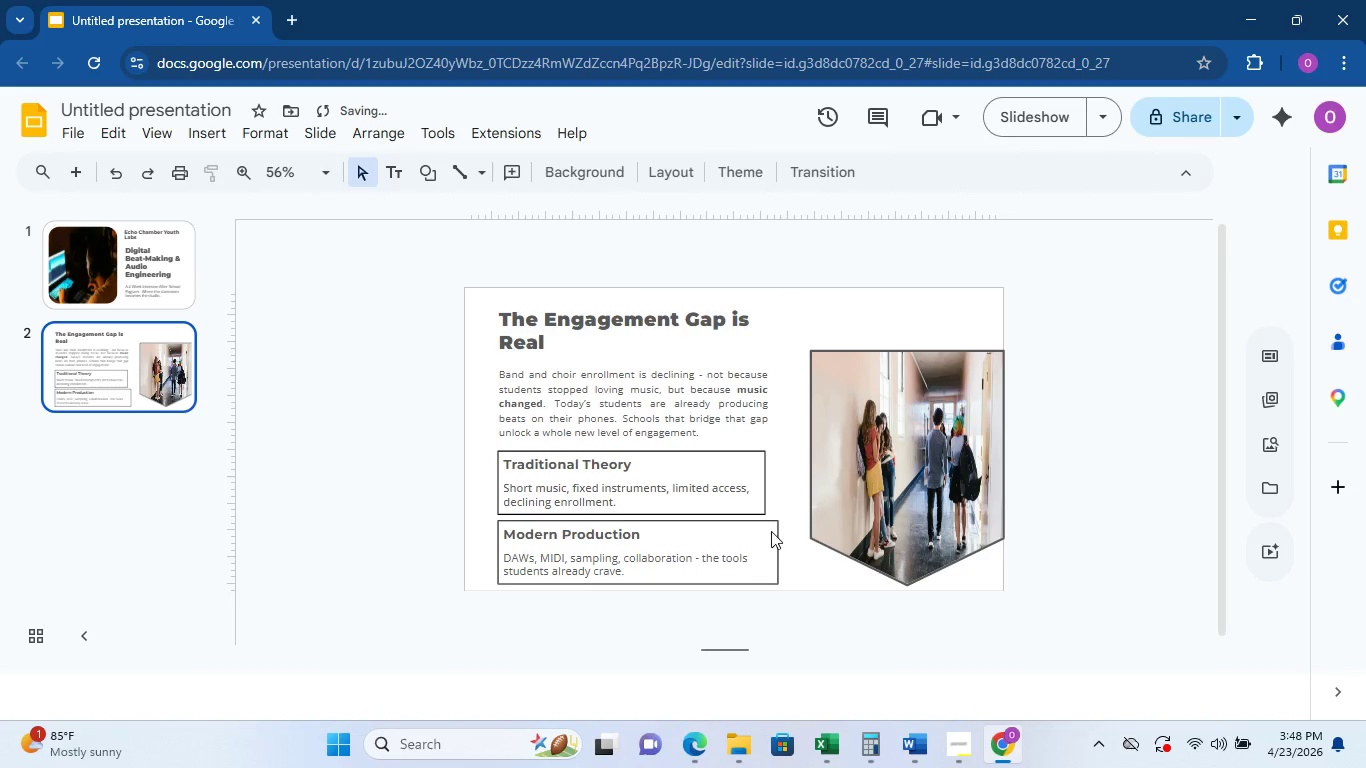 
left_click([770, 534])
 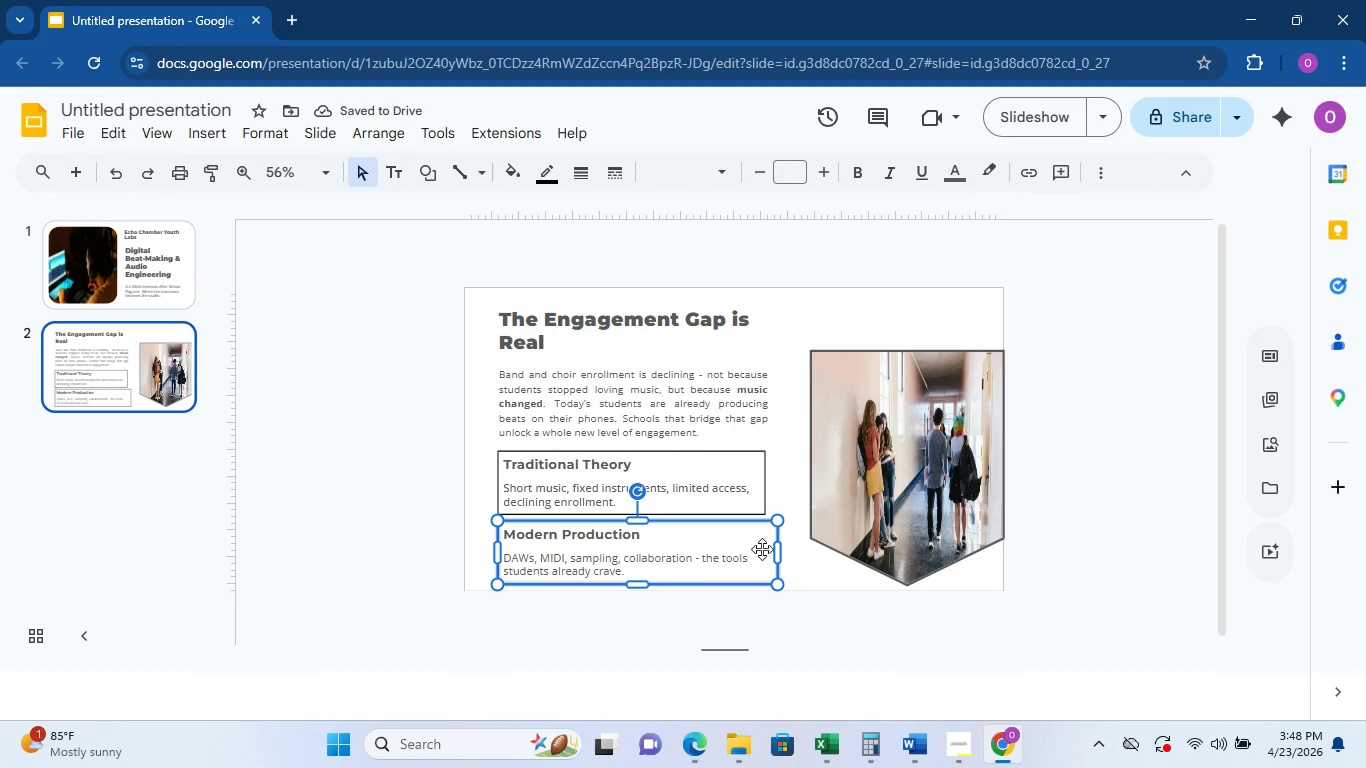 
left_click_drag(start_coordinate=[778, 549], to_coordinate=[766, 539])
 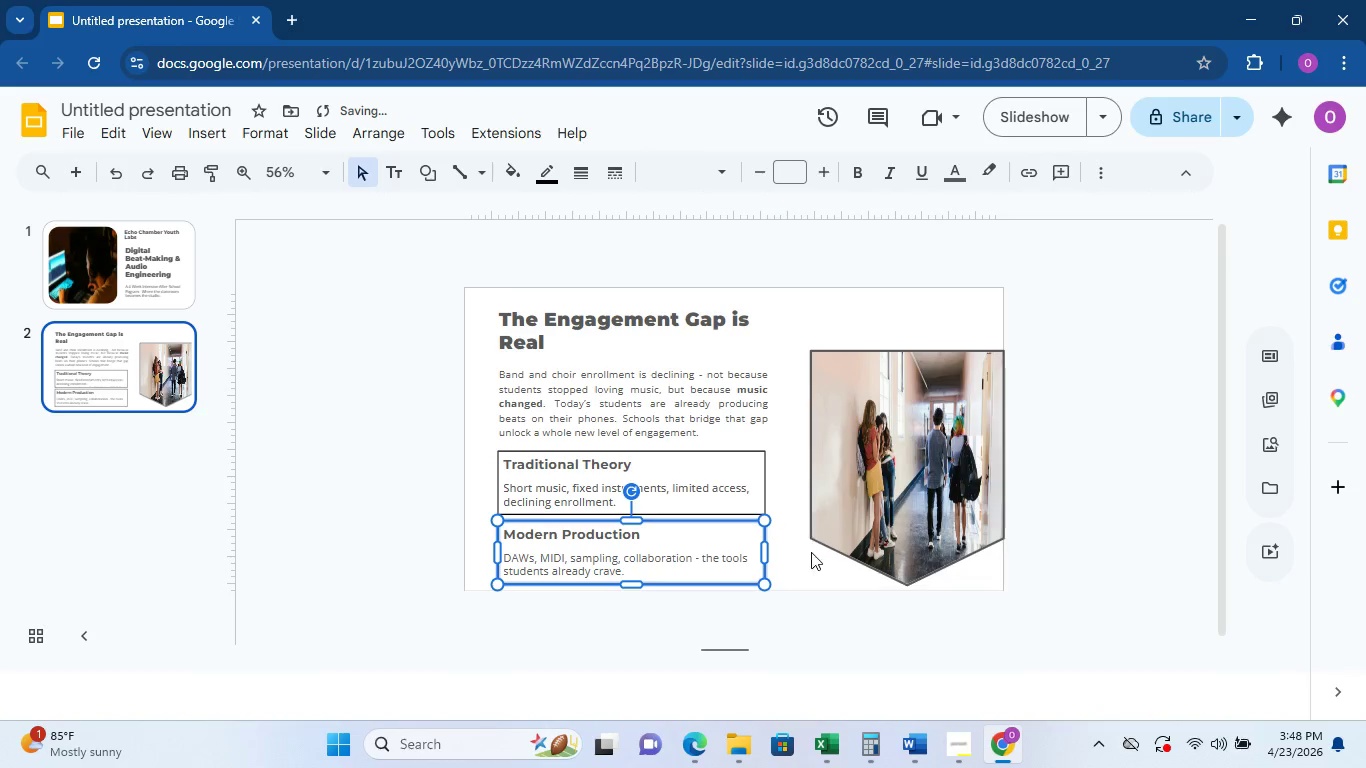 
left_click_drag(start_coordinate=[812, 554], to_coordinate=[813, 559])
 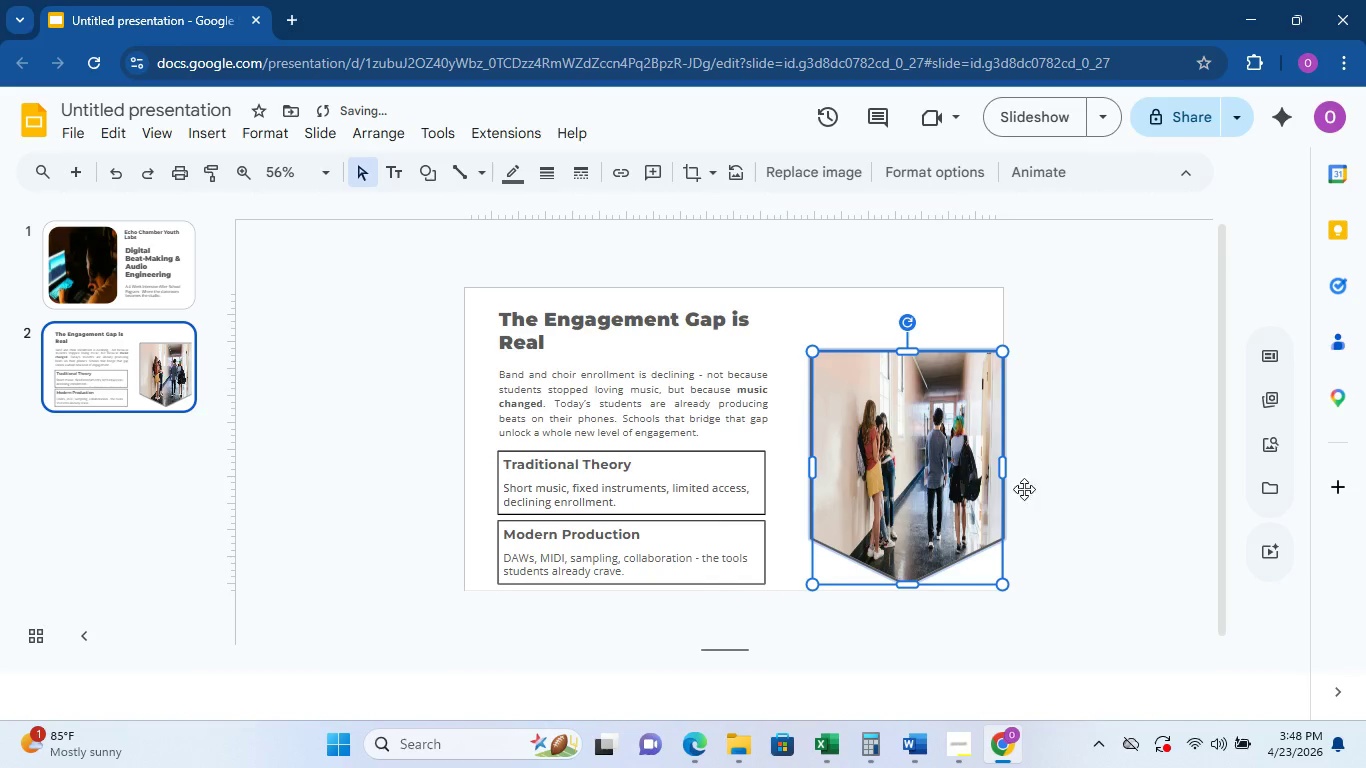 
left_click([1087, 483])
 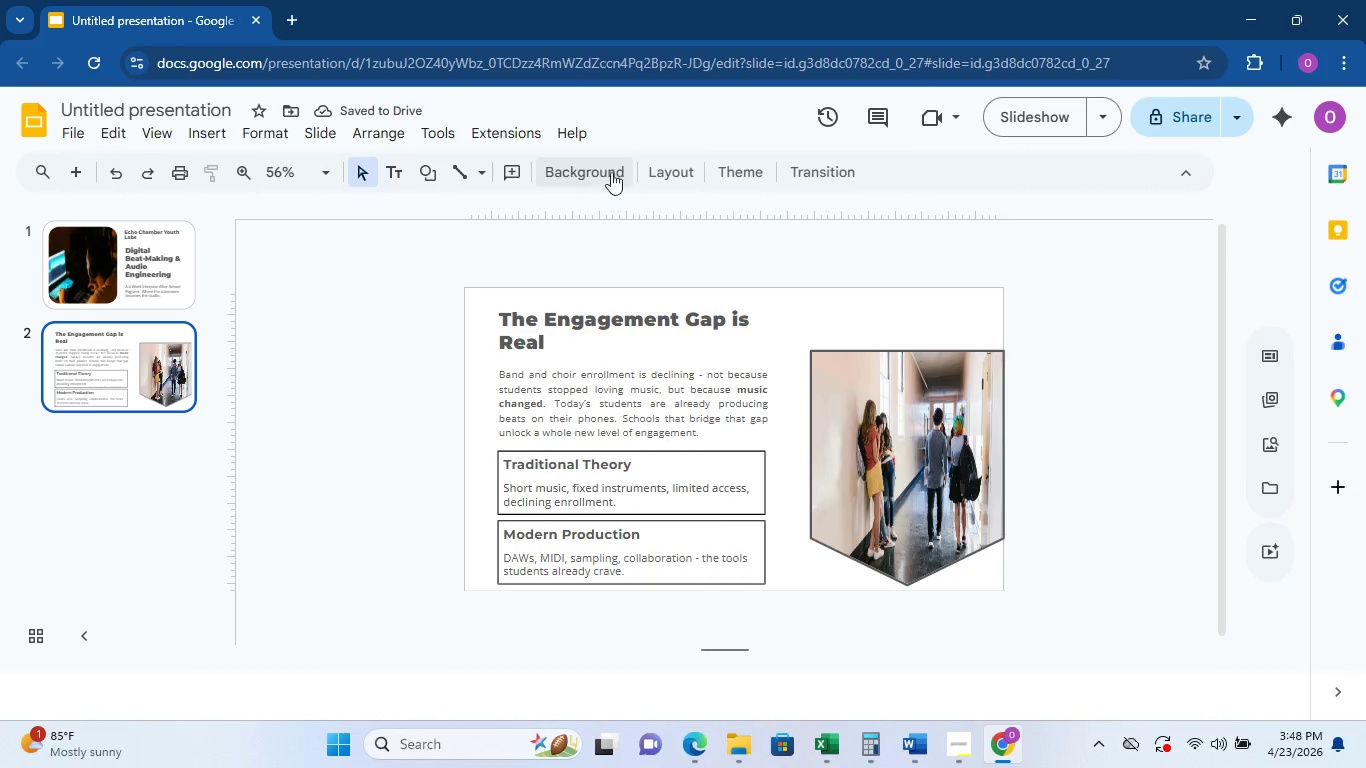 
left_click([454, 171])
 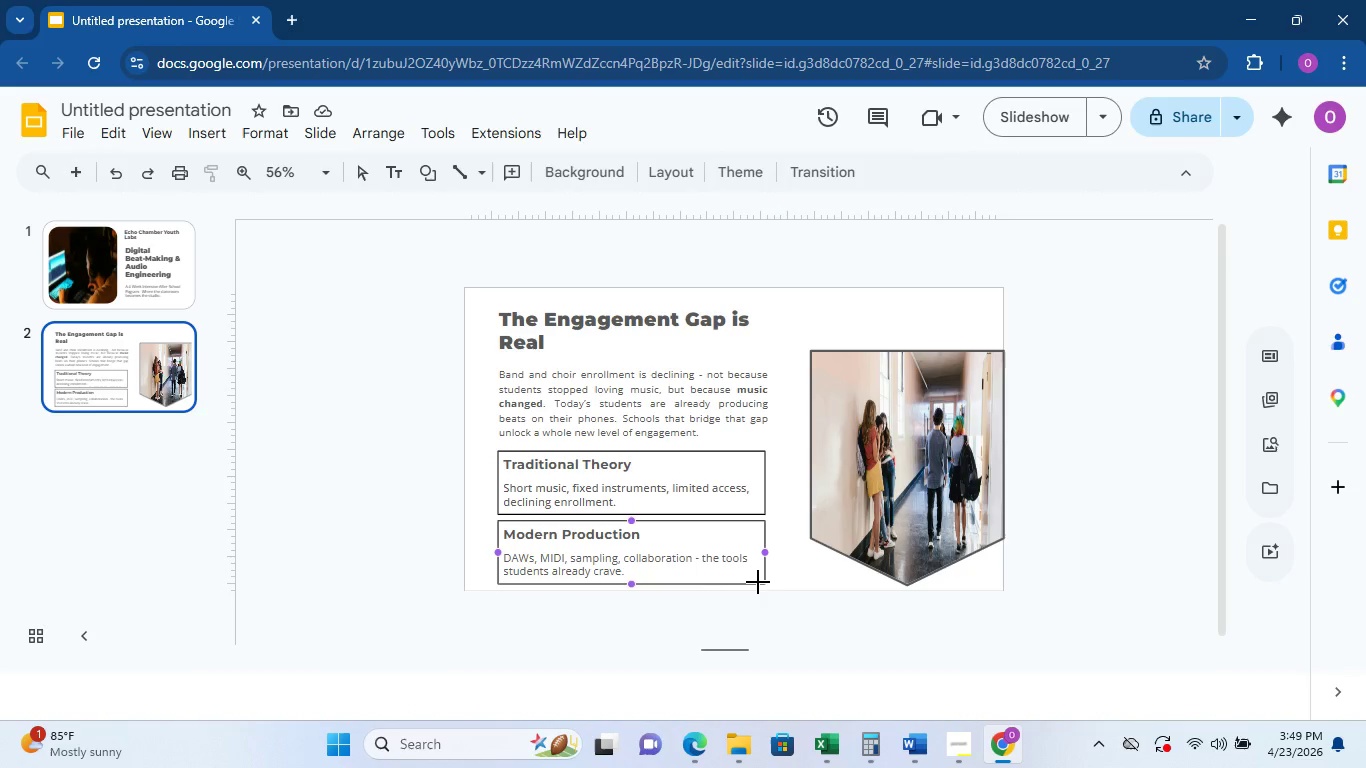 
left_click_drag(start_coordinate=[765, 582], to_coordinate=[908, 585])
 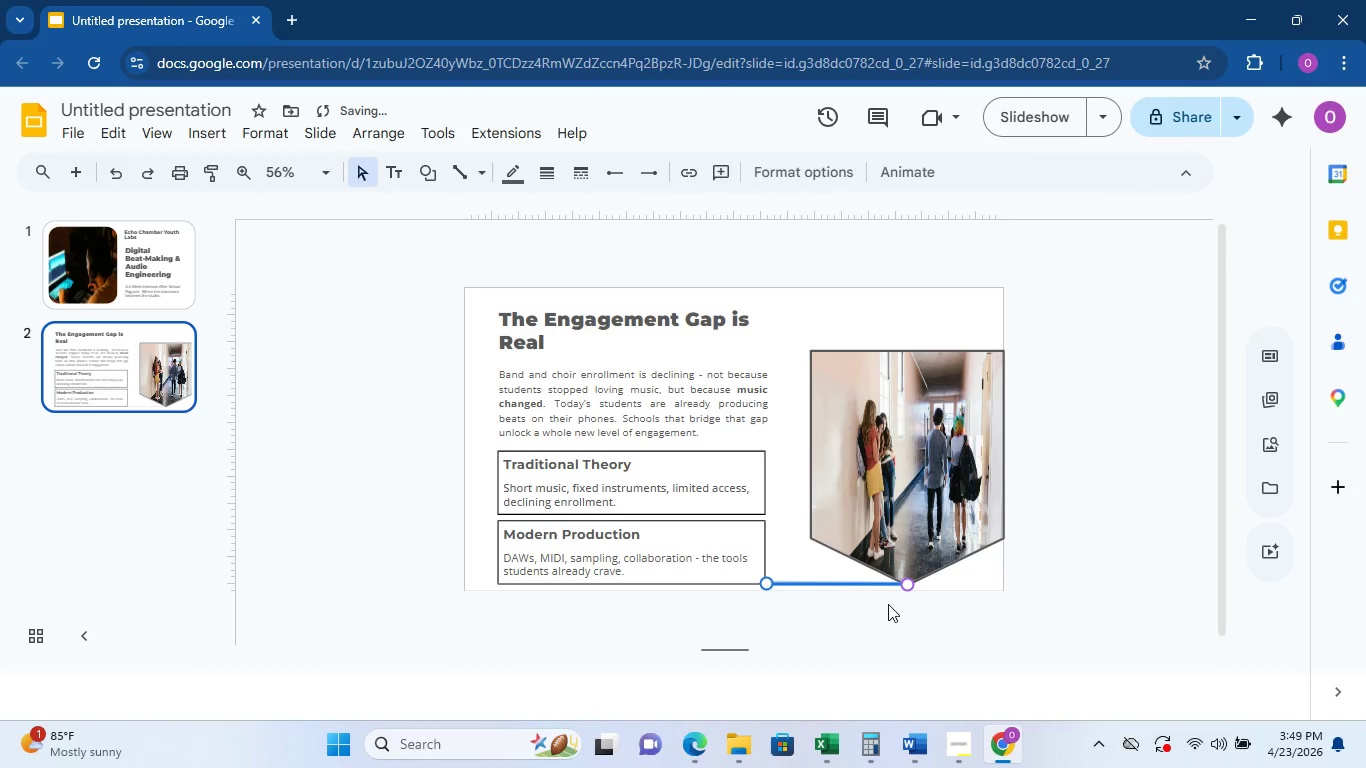 
left_click([886, 604])
 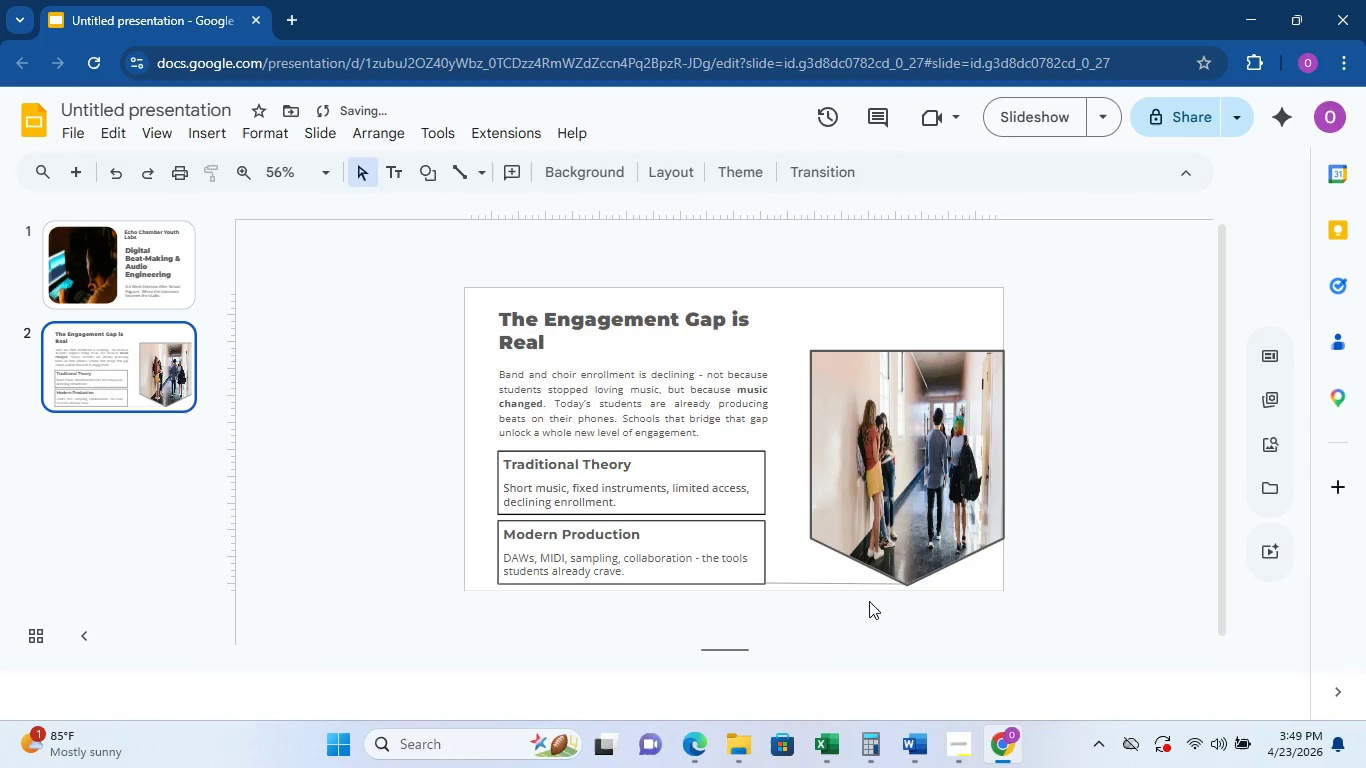 
hold_key(key=ControlLeft, duration=0.92)
 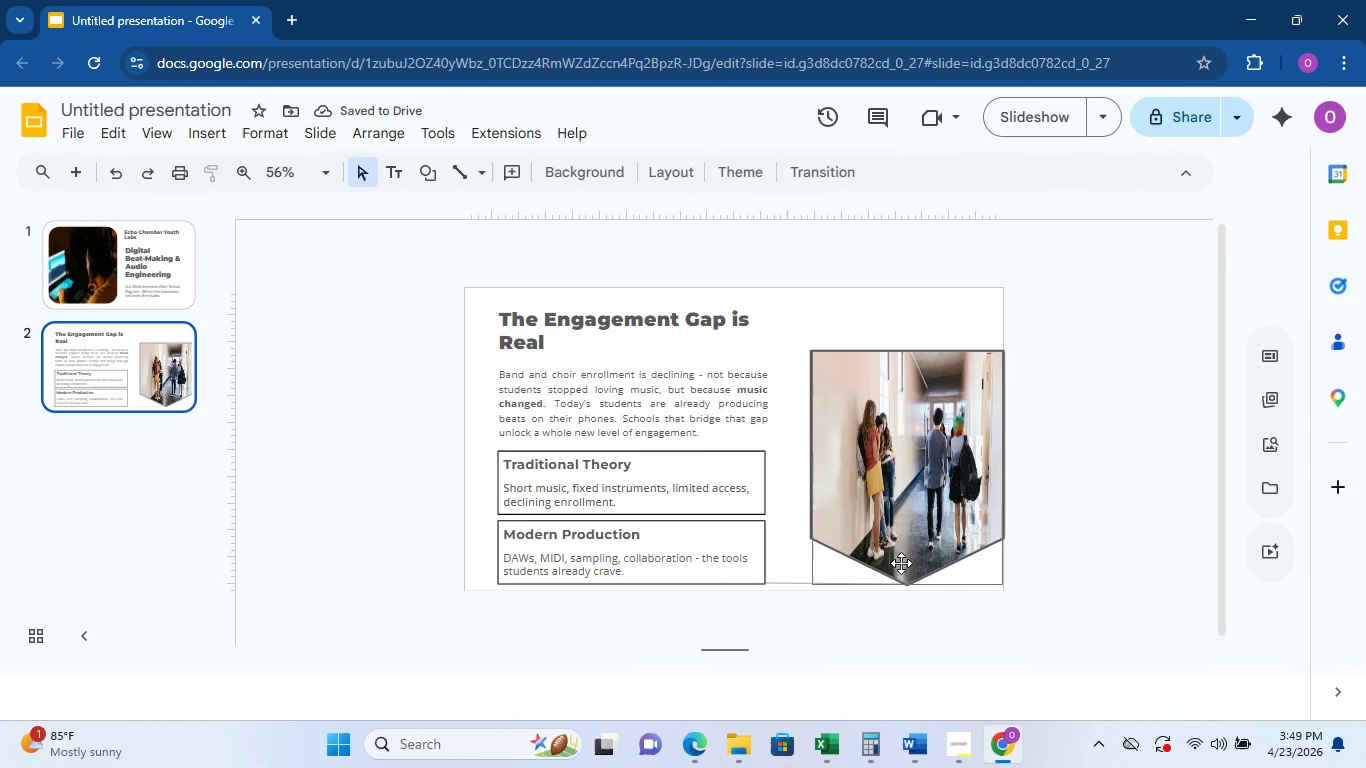 
hold_key(key=ControlLeft, duration=0.62)
 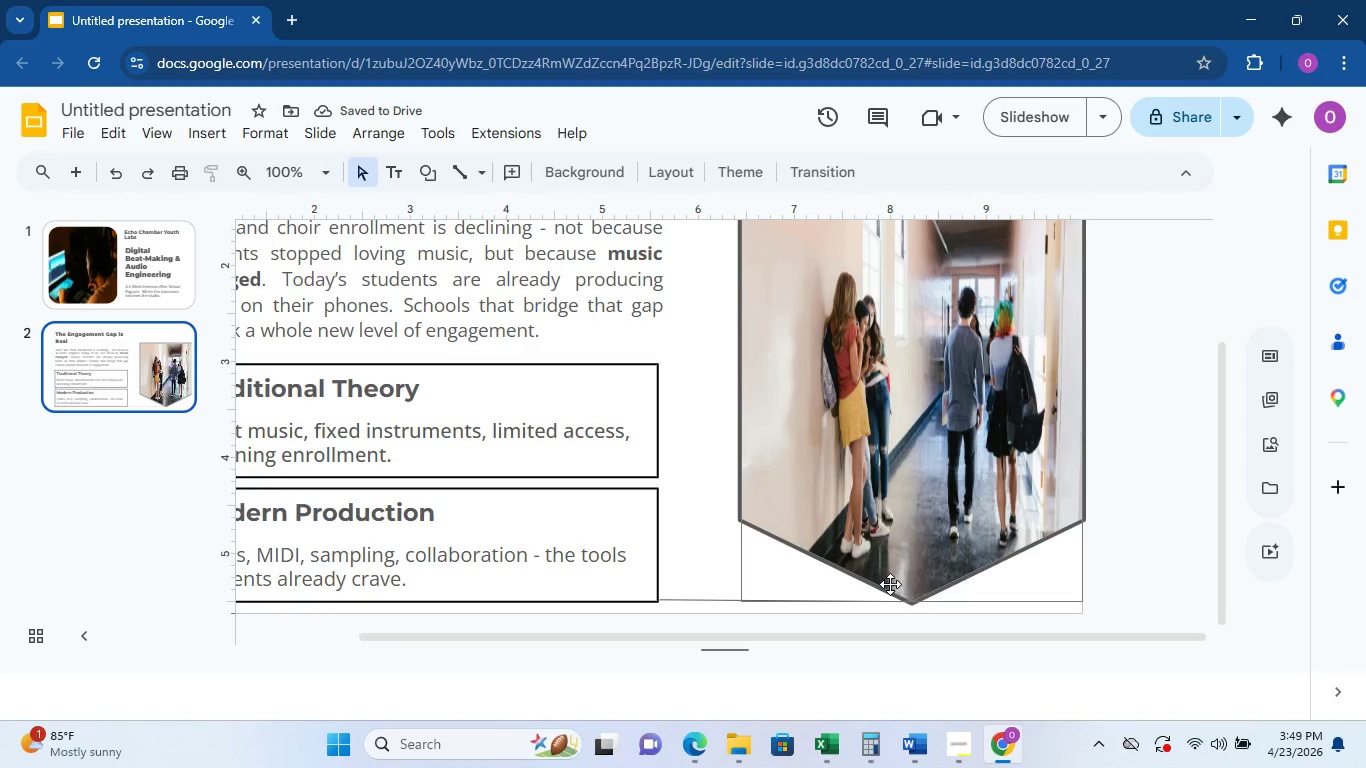 
key(Control+ControlLeft)
 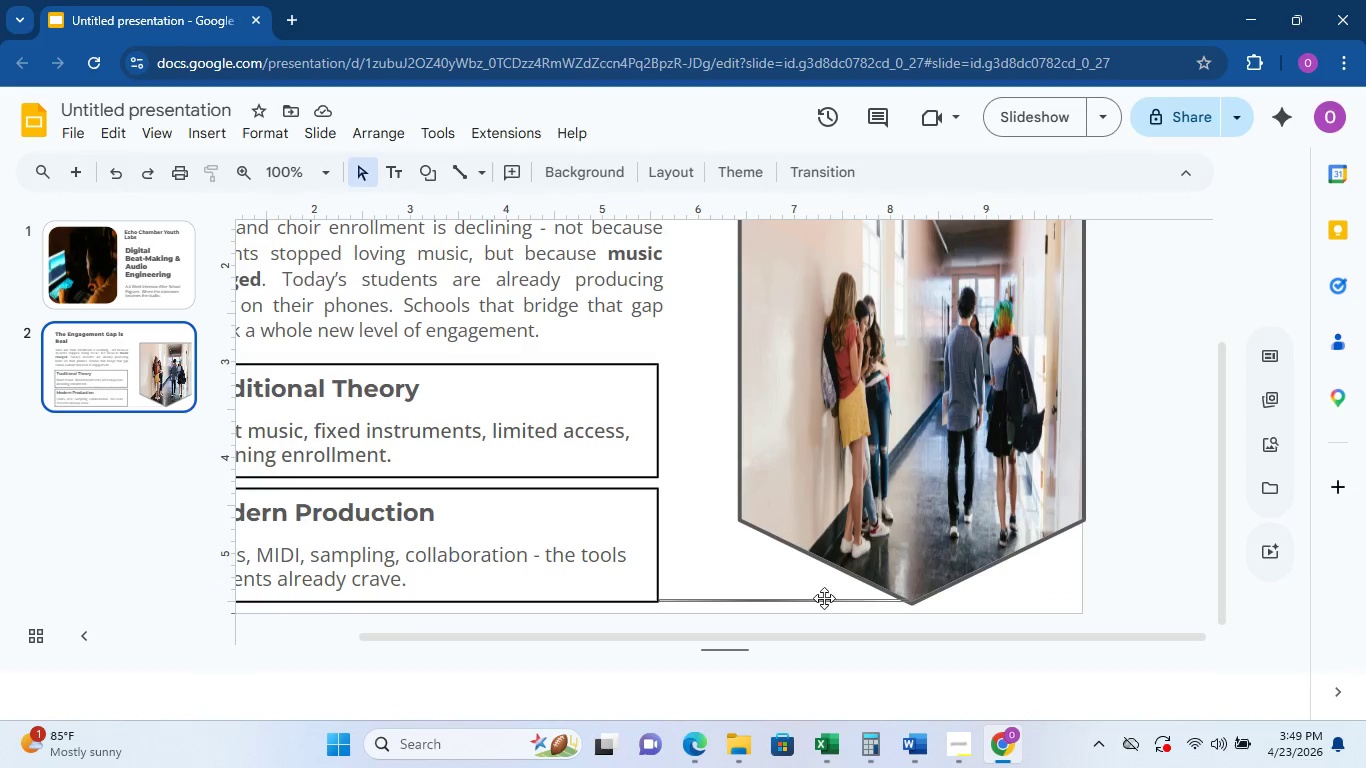 
scroll: coordinate [901, 562], scroll_direction: up, amount: 2.0
 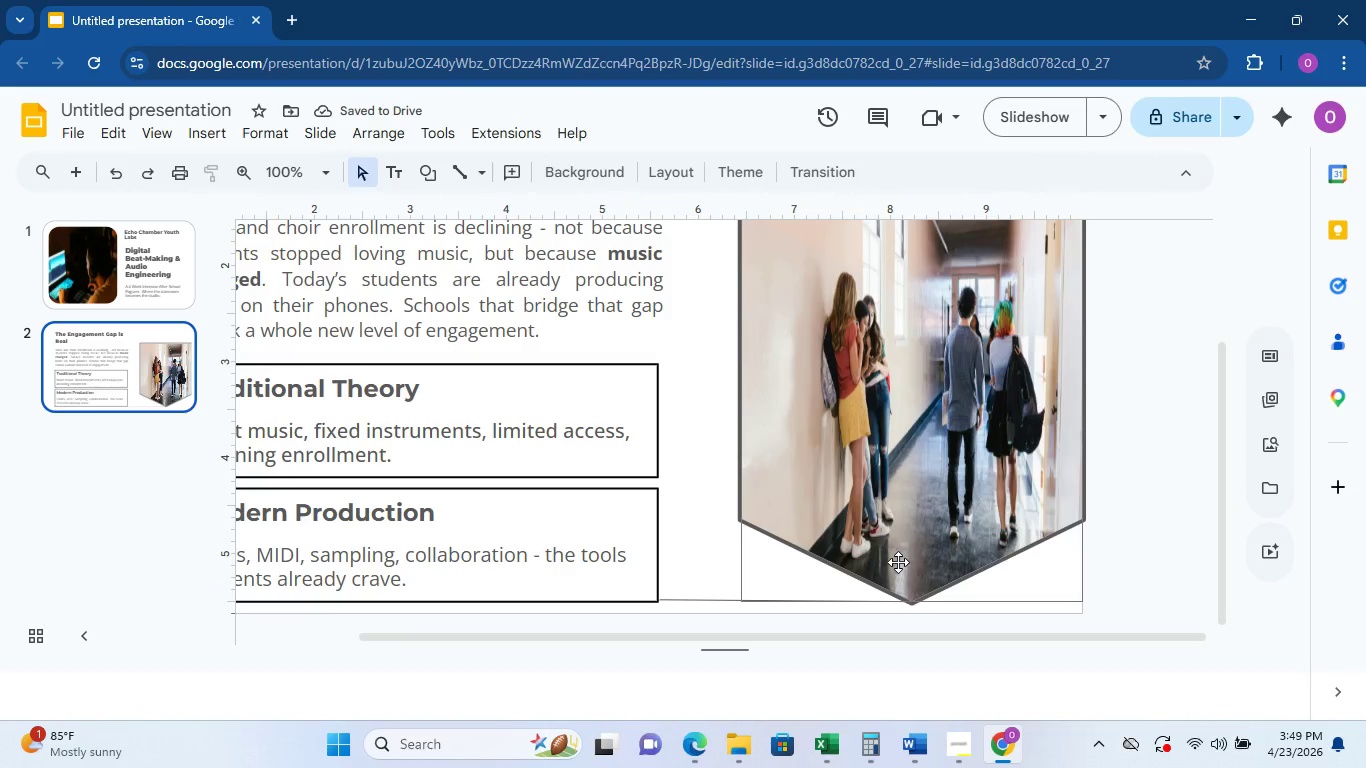 
left_click([812, 600])
 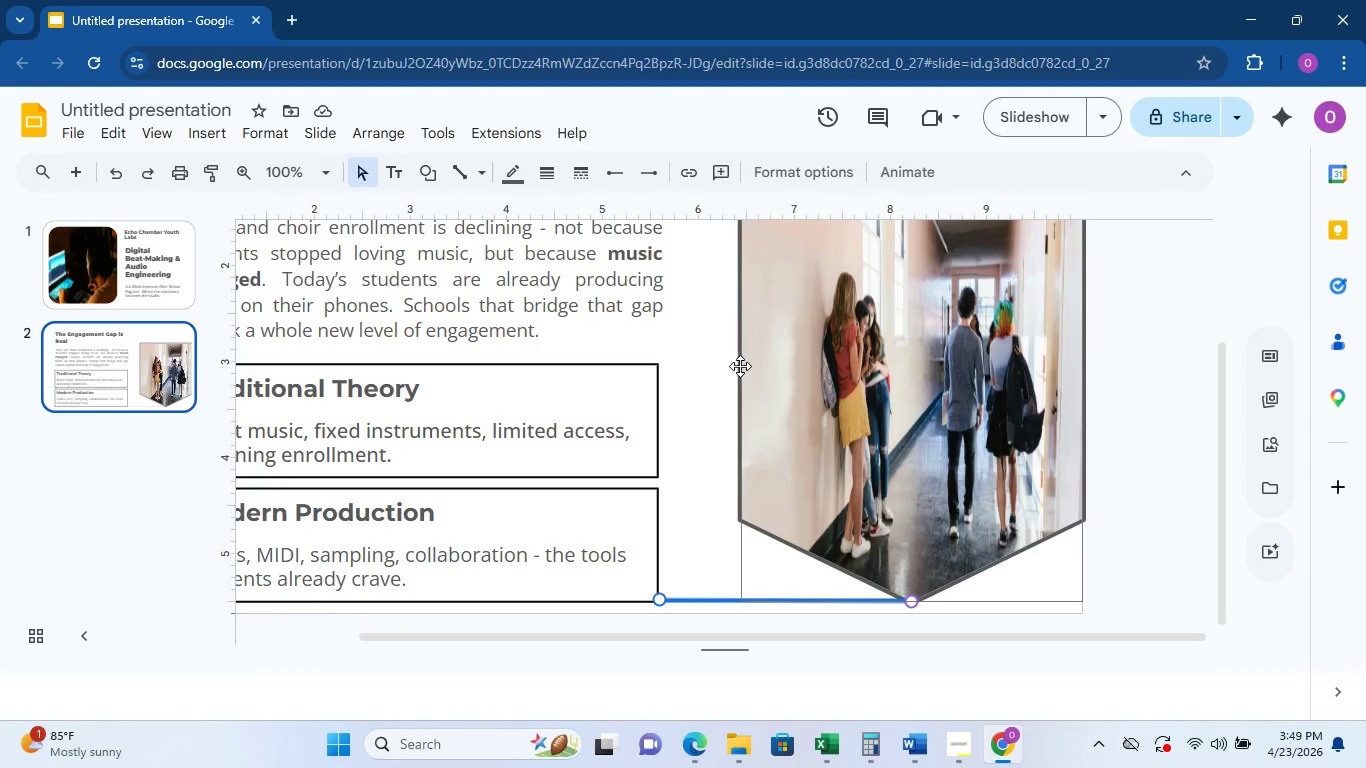 
key(ArrowDown)
 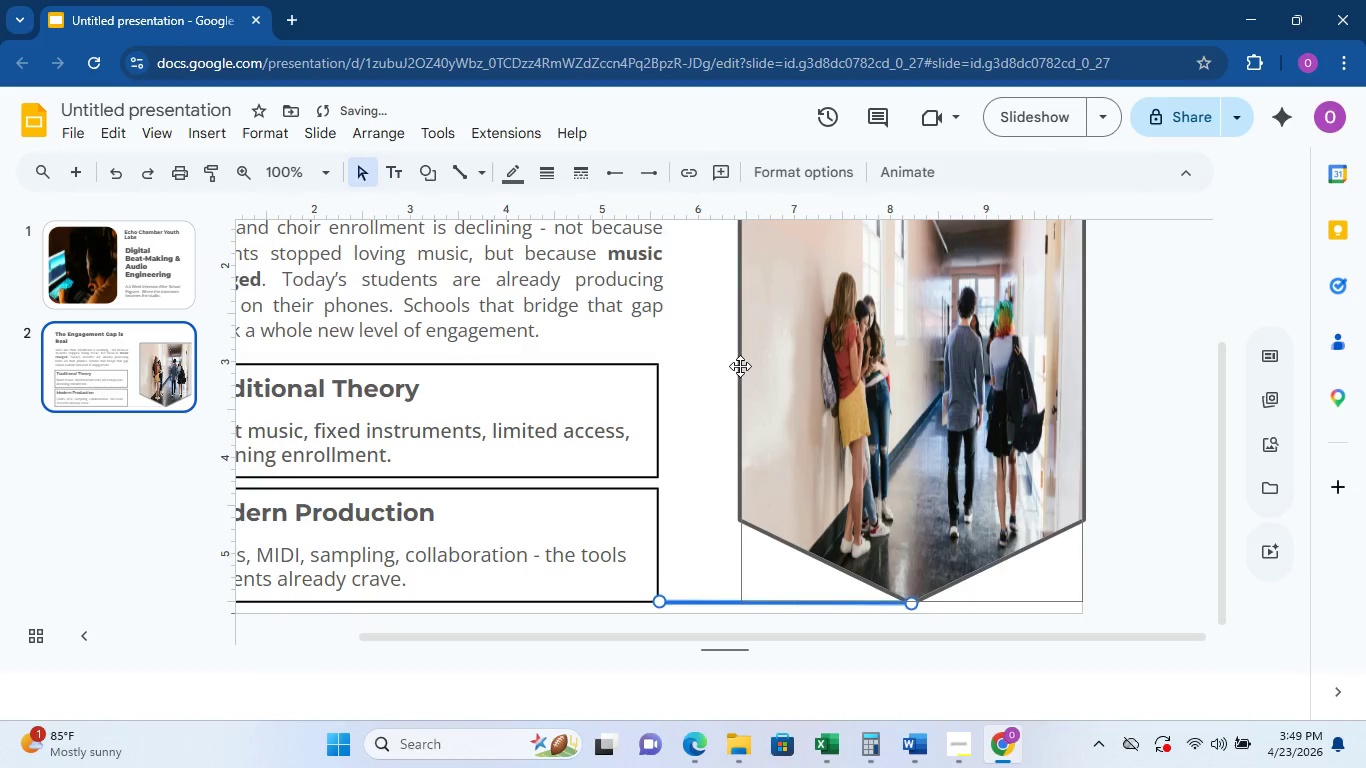 
key(ArrowDown)
 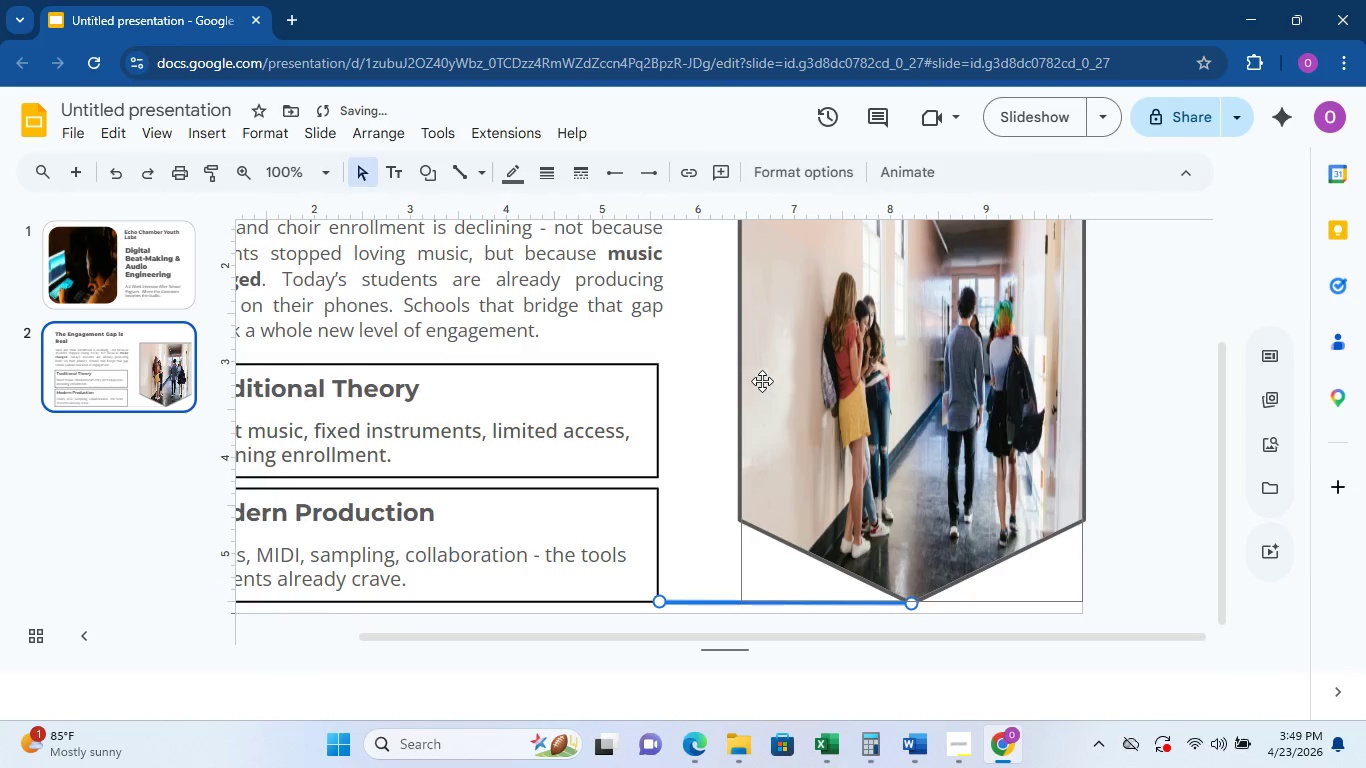 
left_click([696, 458])
 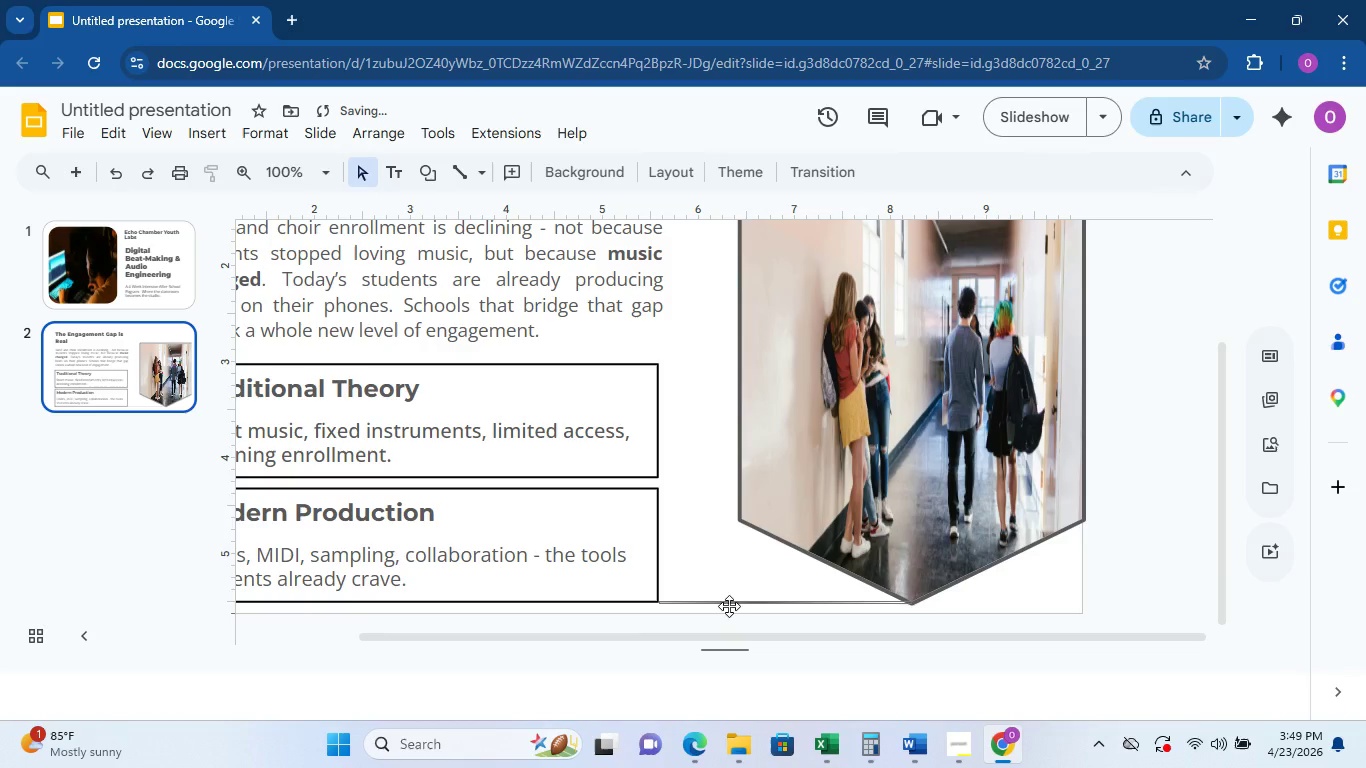 
left_click([701, 603])
 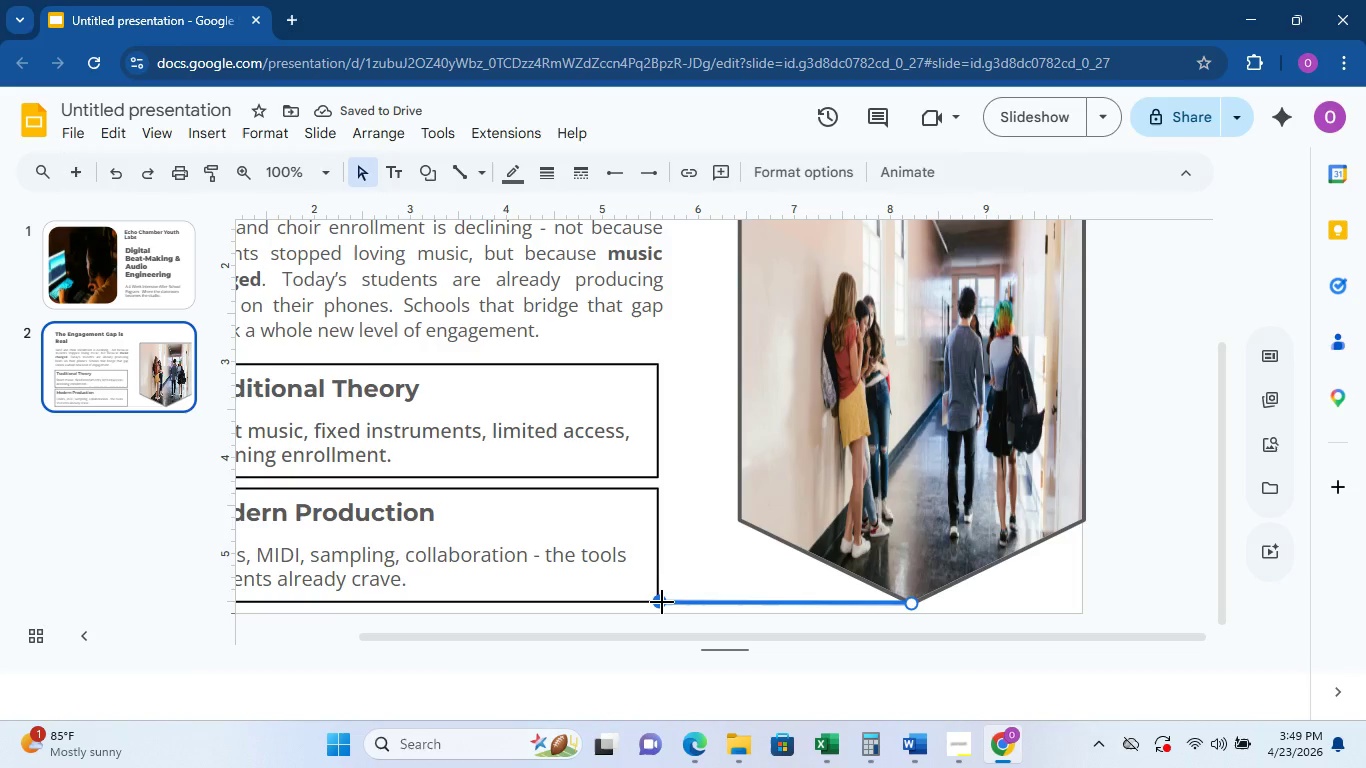 
left_click_drag(start_coordinate=[662, 602], to_coordinate=[656, 602])
 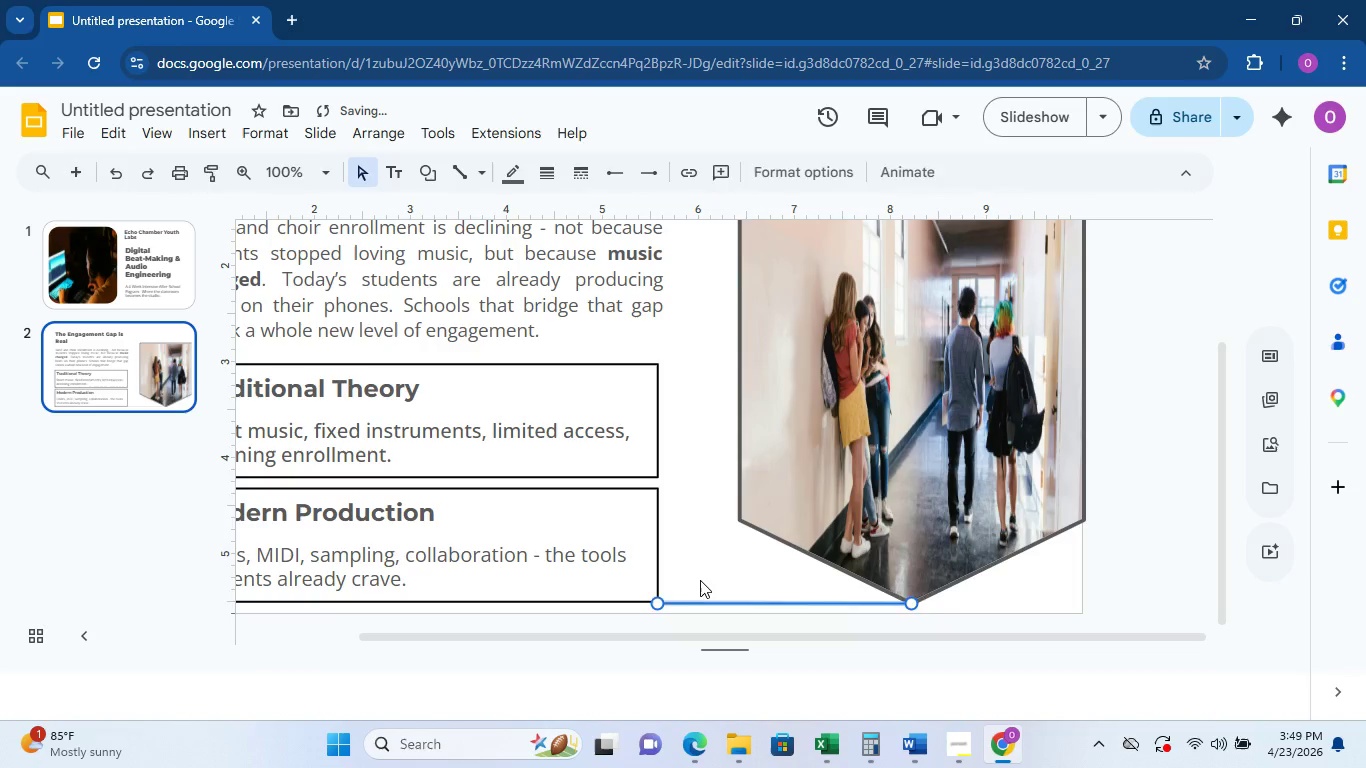 
left_click([700, 580])
 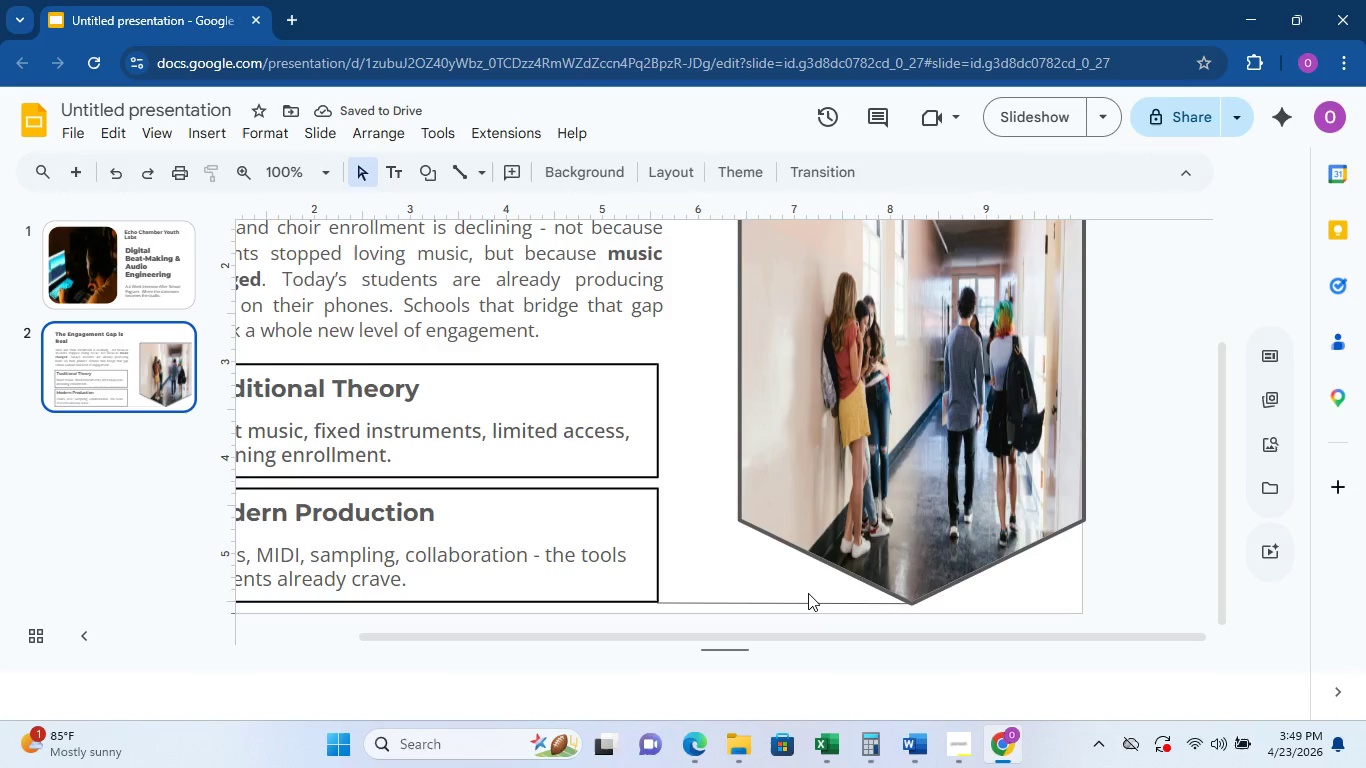 
double_click([812, 597])
 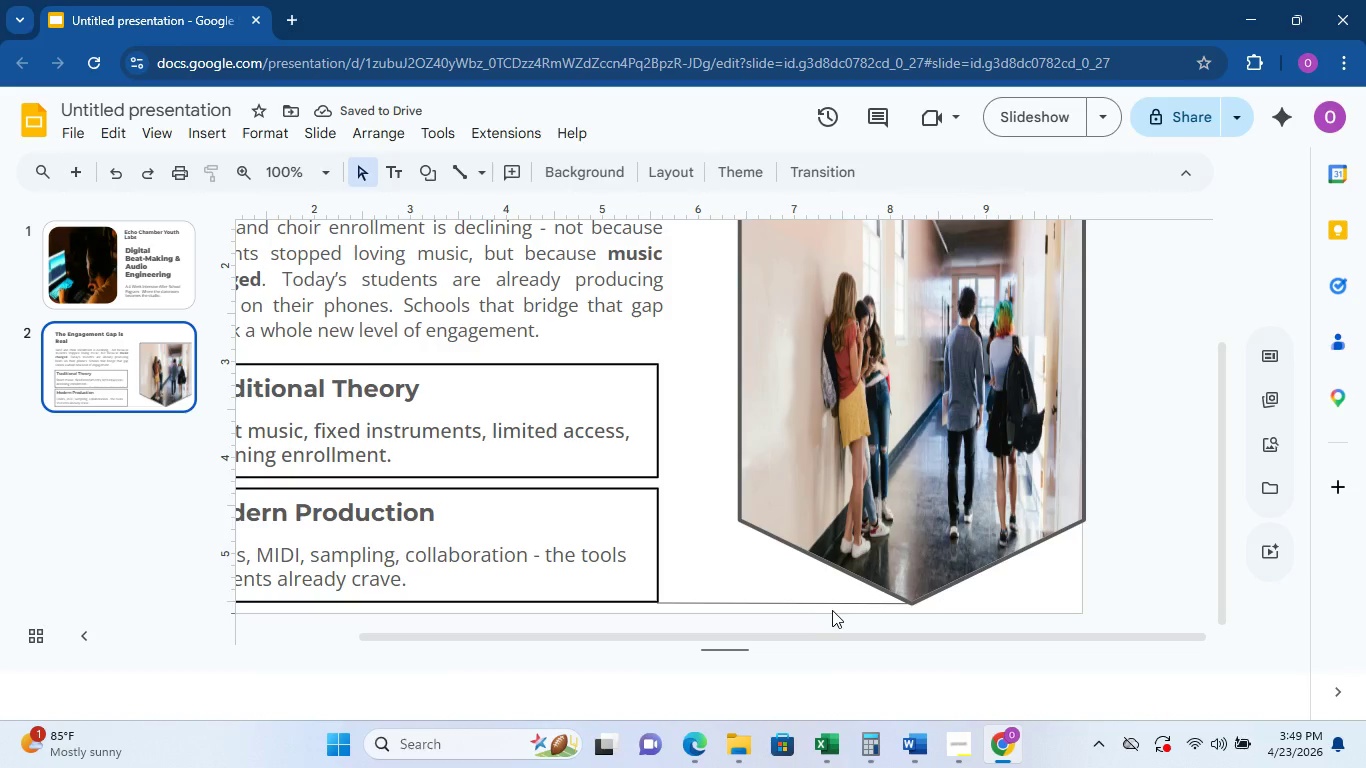 
triple_click([837, 605])
 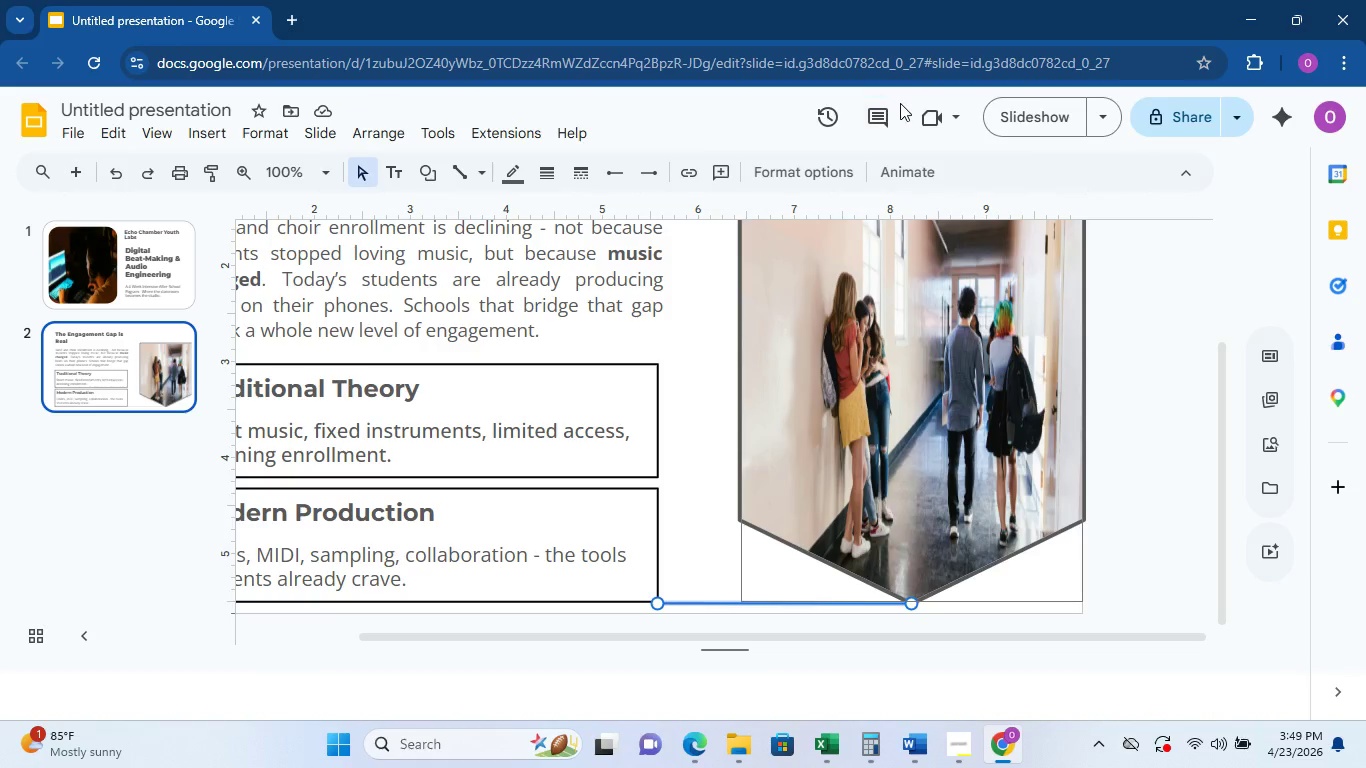 
key(ArrowDown)
 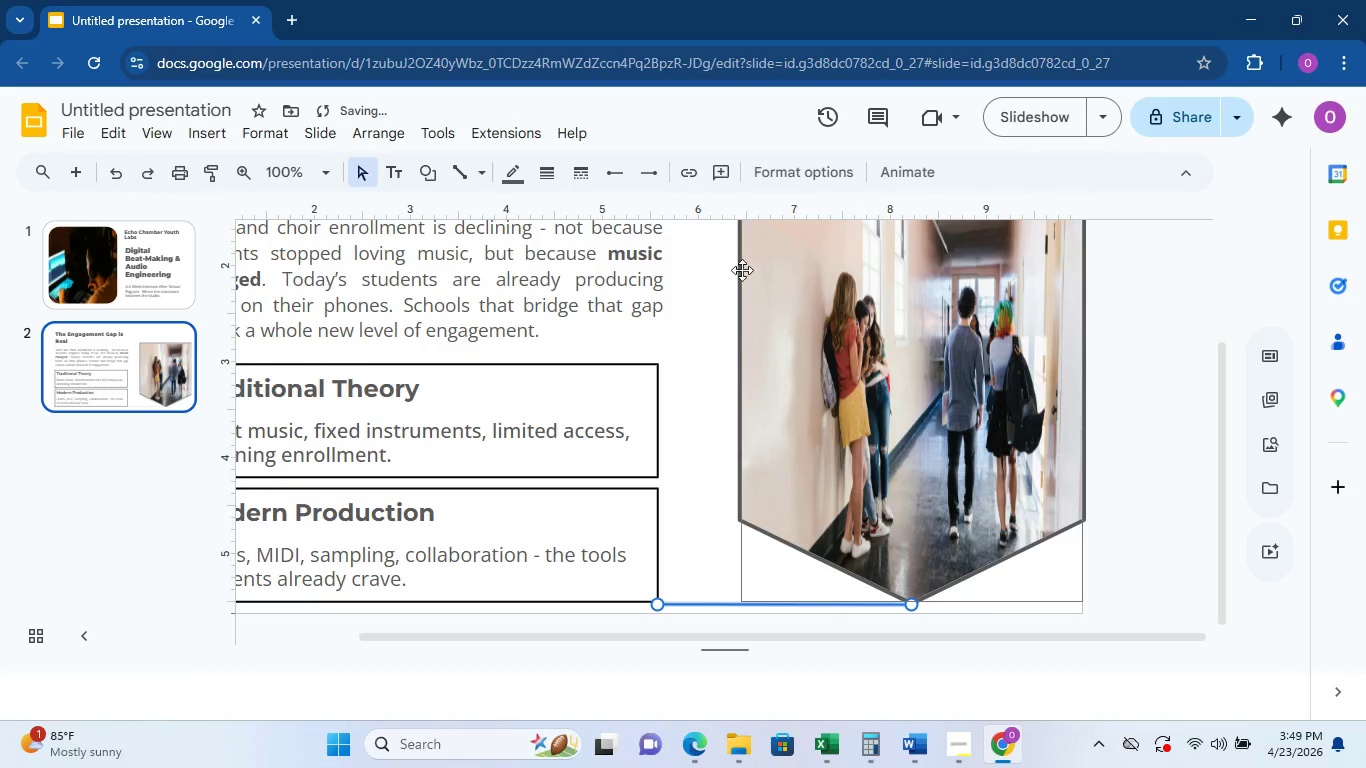 
left_click([727, 308])
 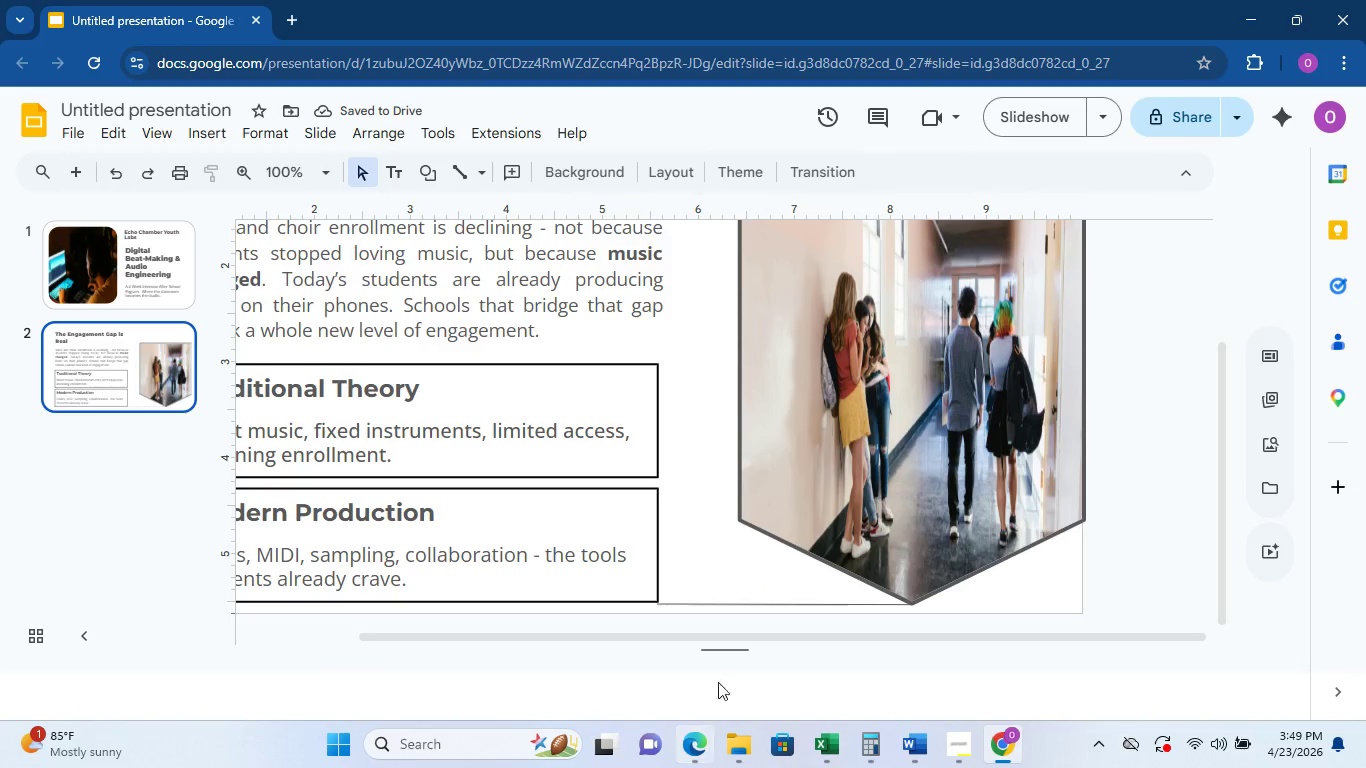 
left_click([773, 607])
 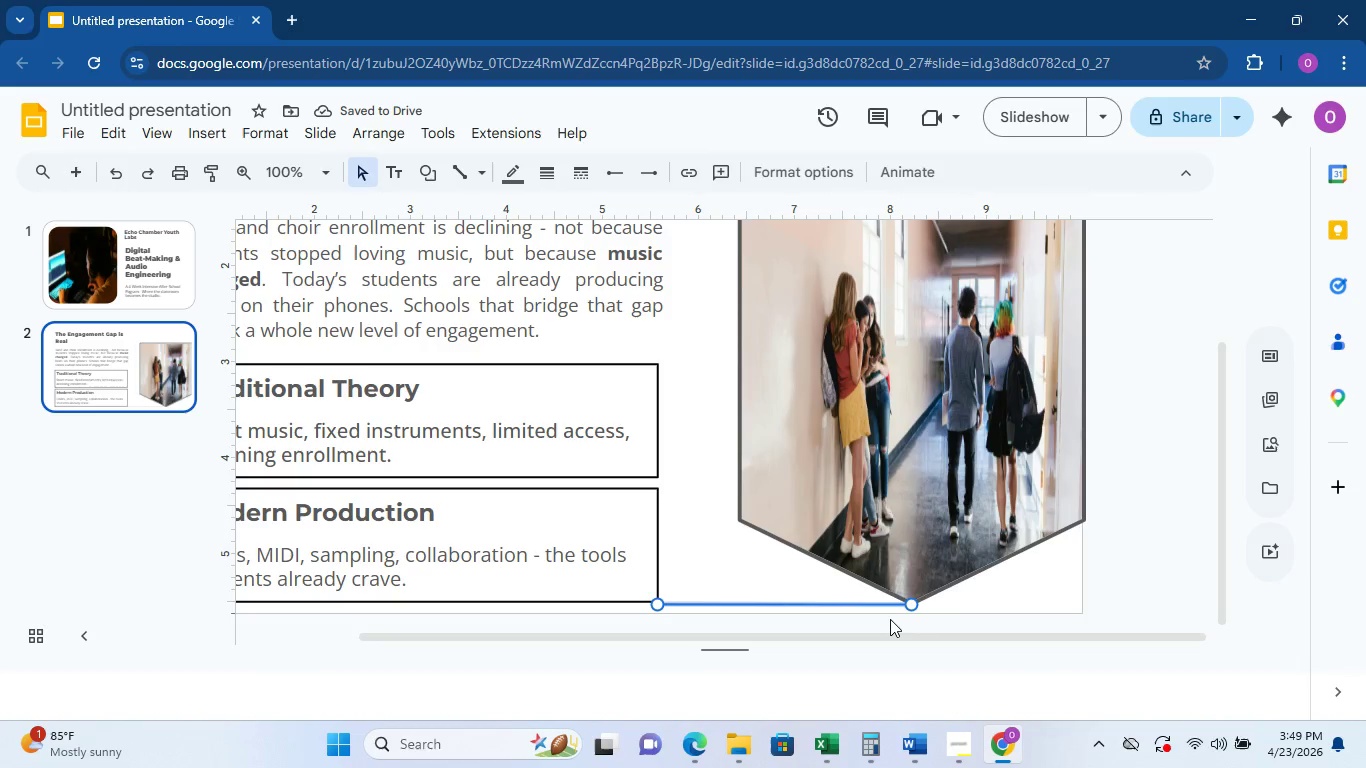 
key(ArrowUp)
 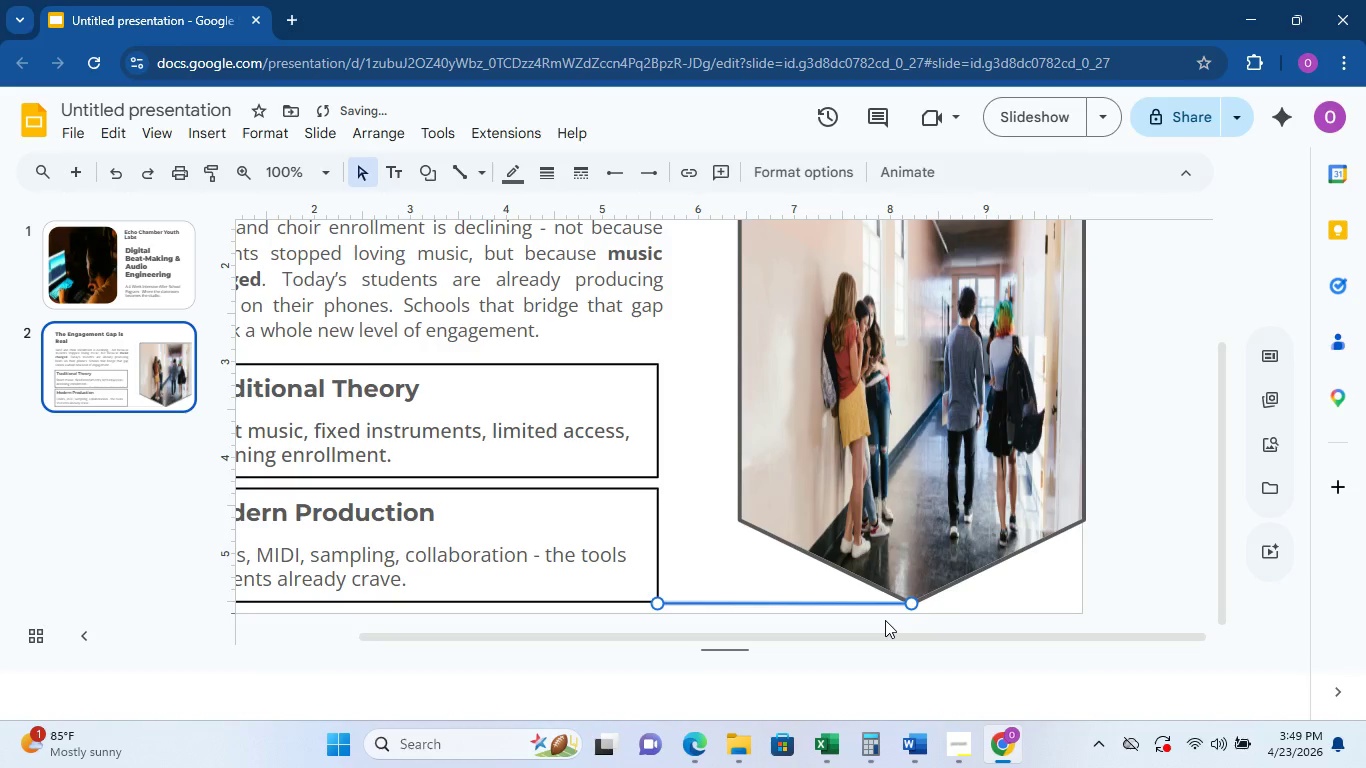 
key(ArrowUp)
 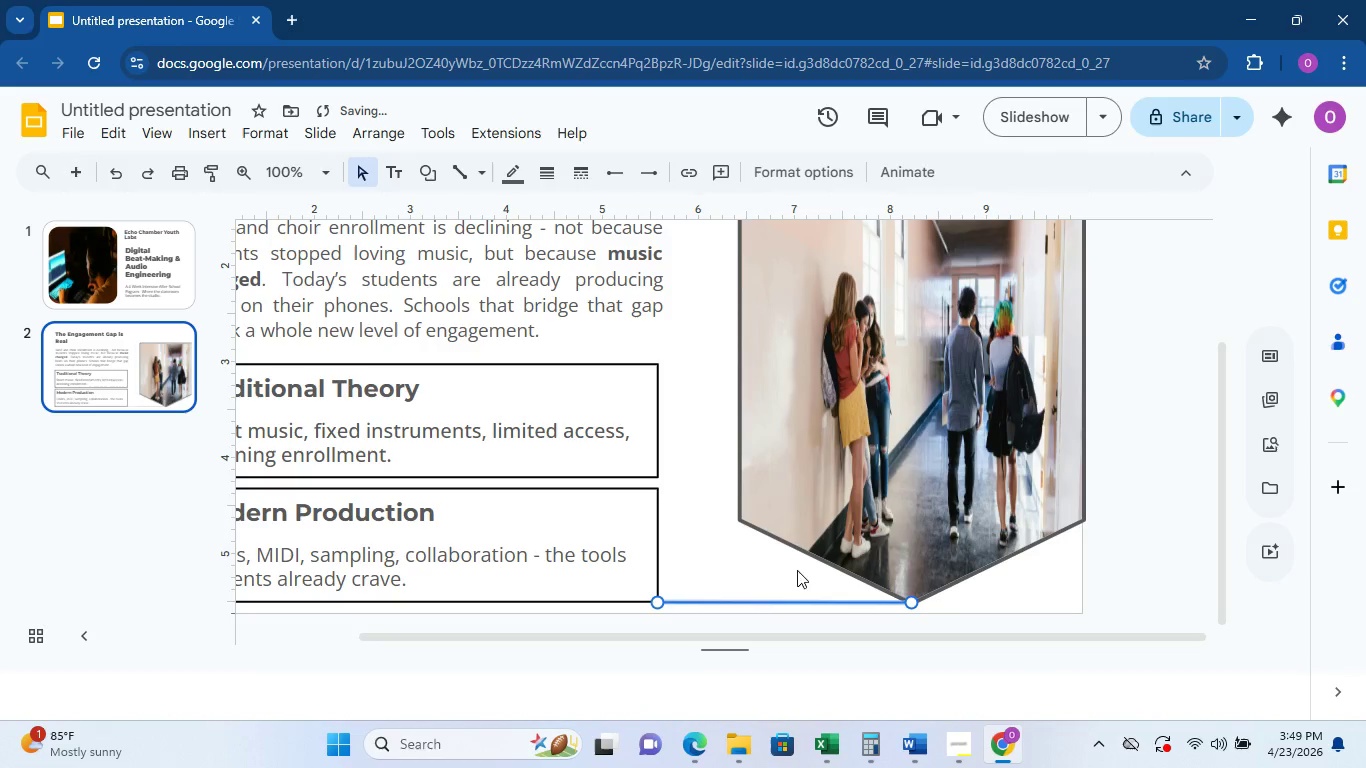 
left_click([770, 562])
 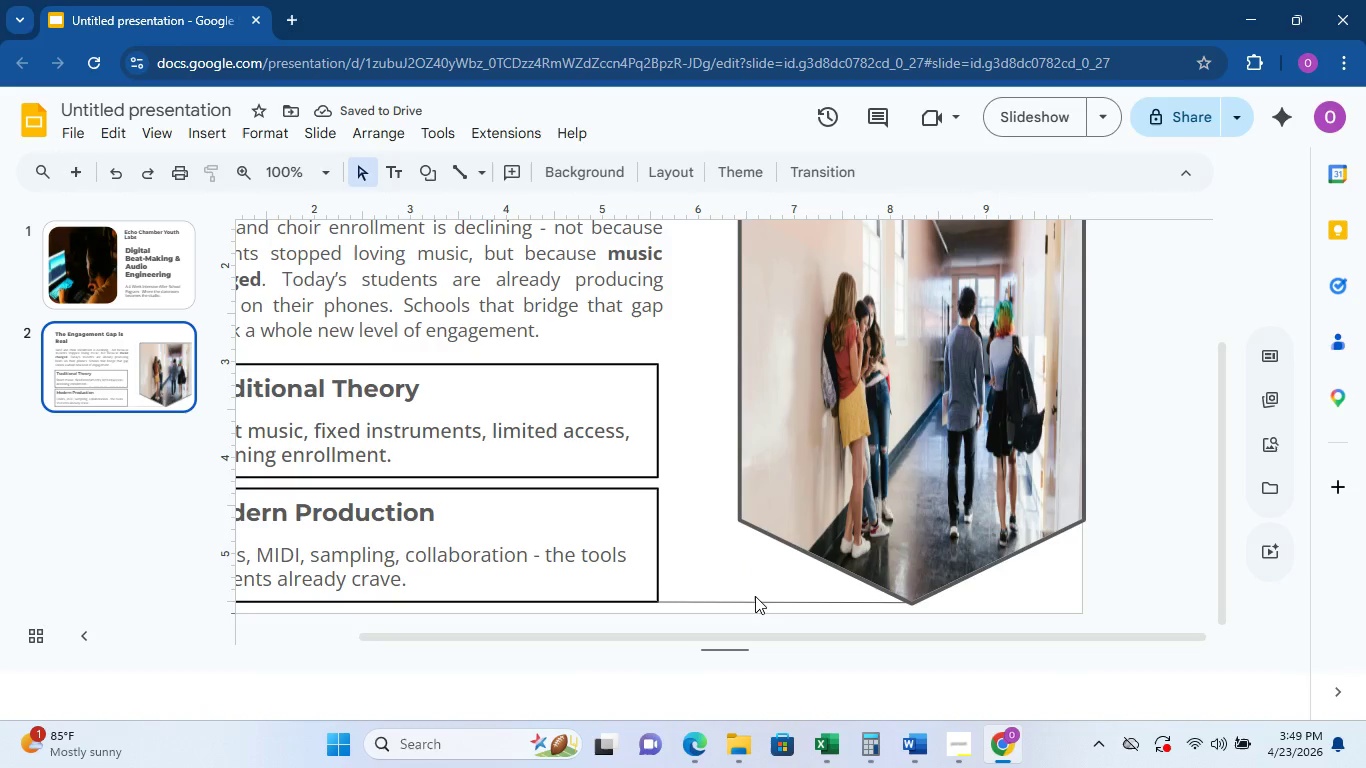 
left_click([755, 599])
 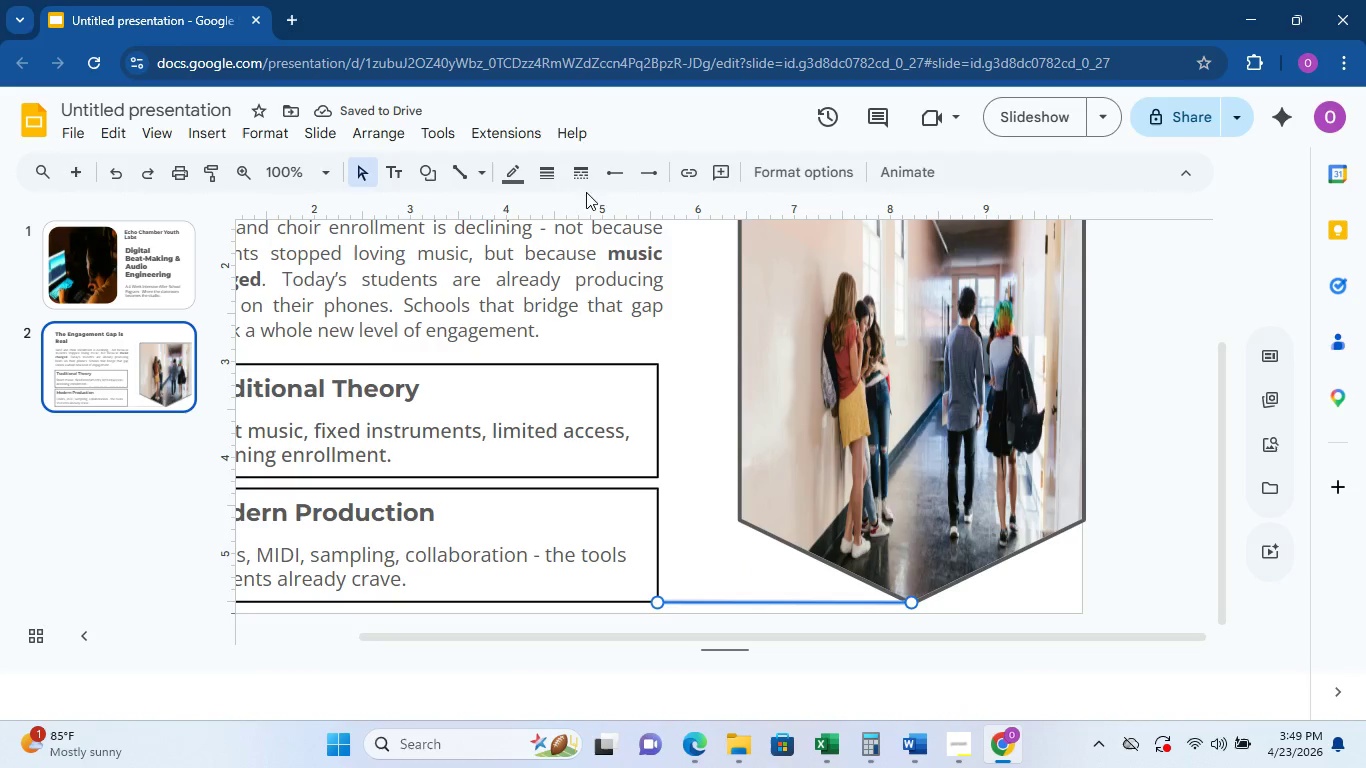 
left_click([549, 172])
 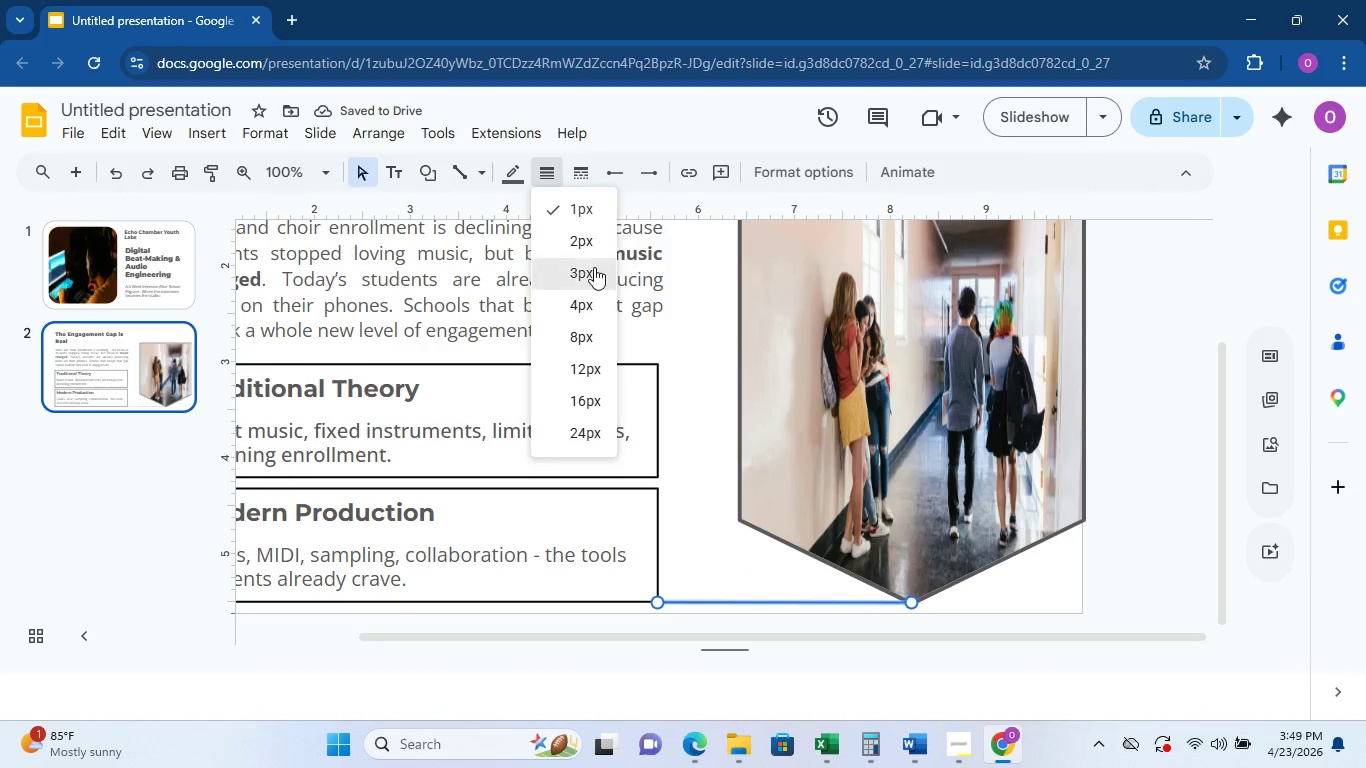 
left_click([583, 246])
 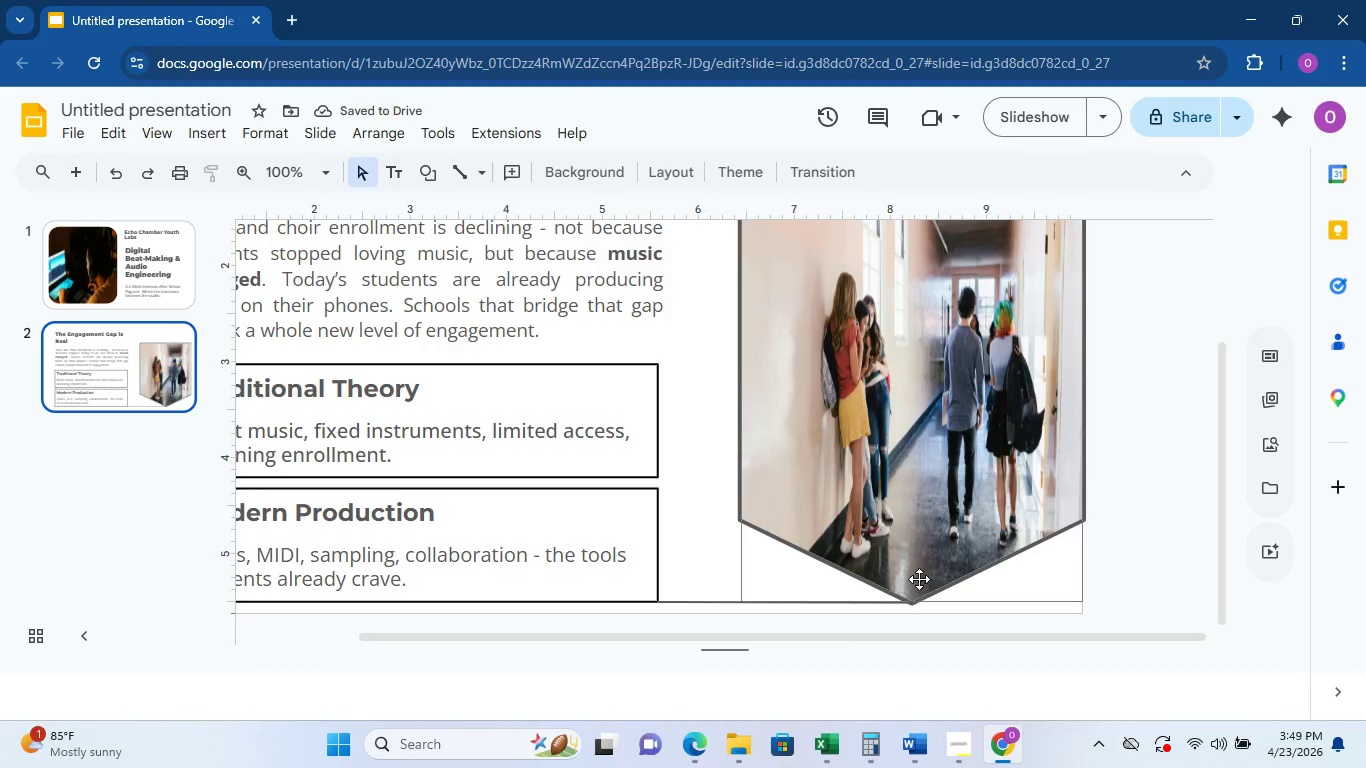 
left_click([923, 563])
 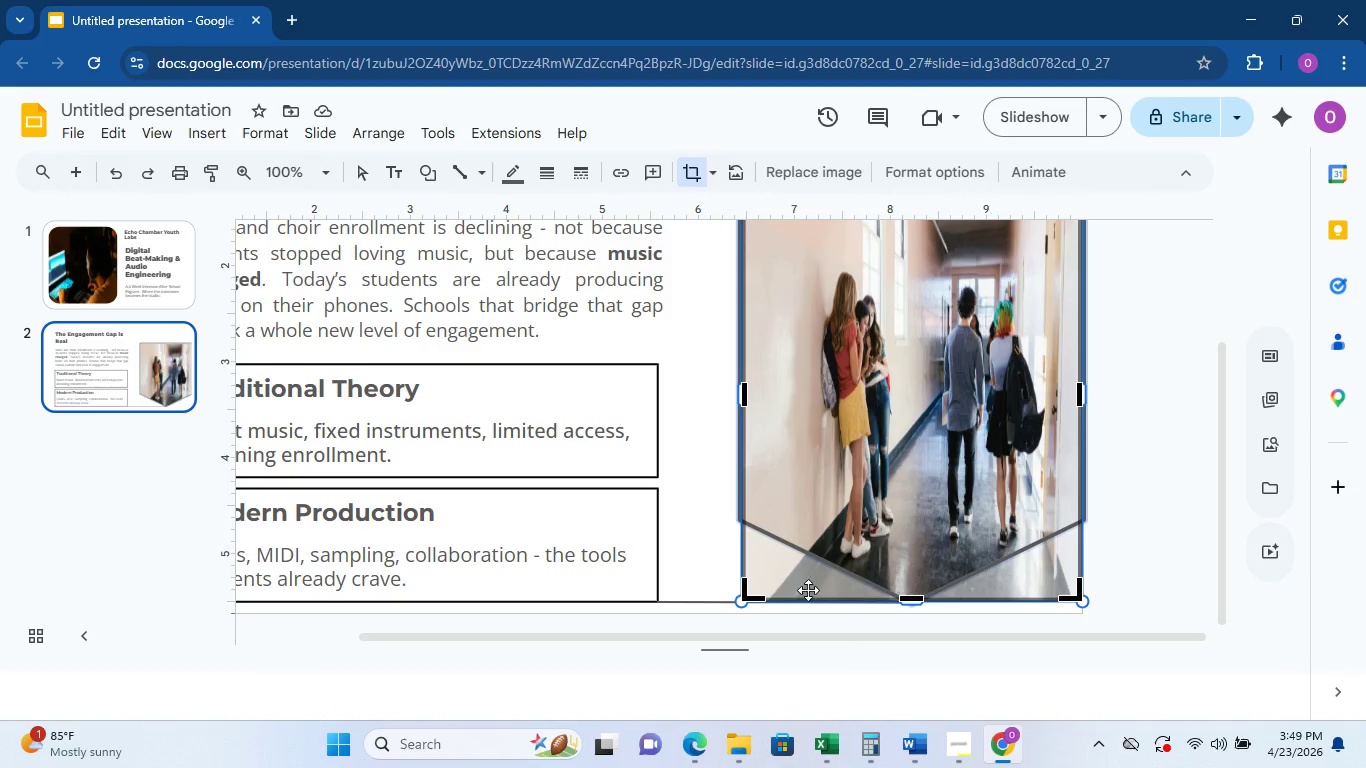 
left_click([716, 557])
 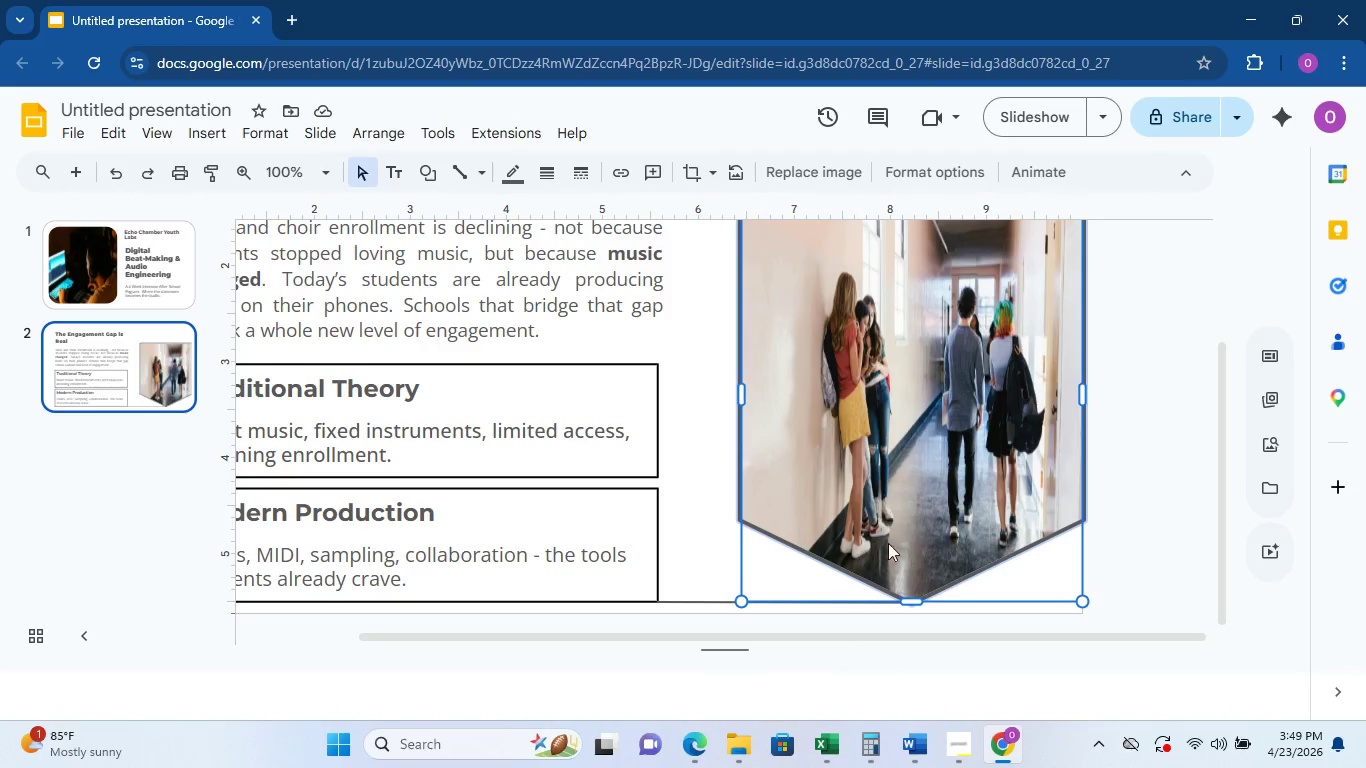 
left_click([904, 535])
 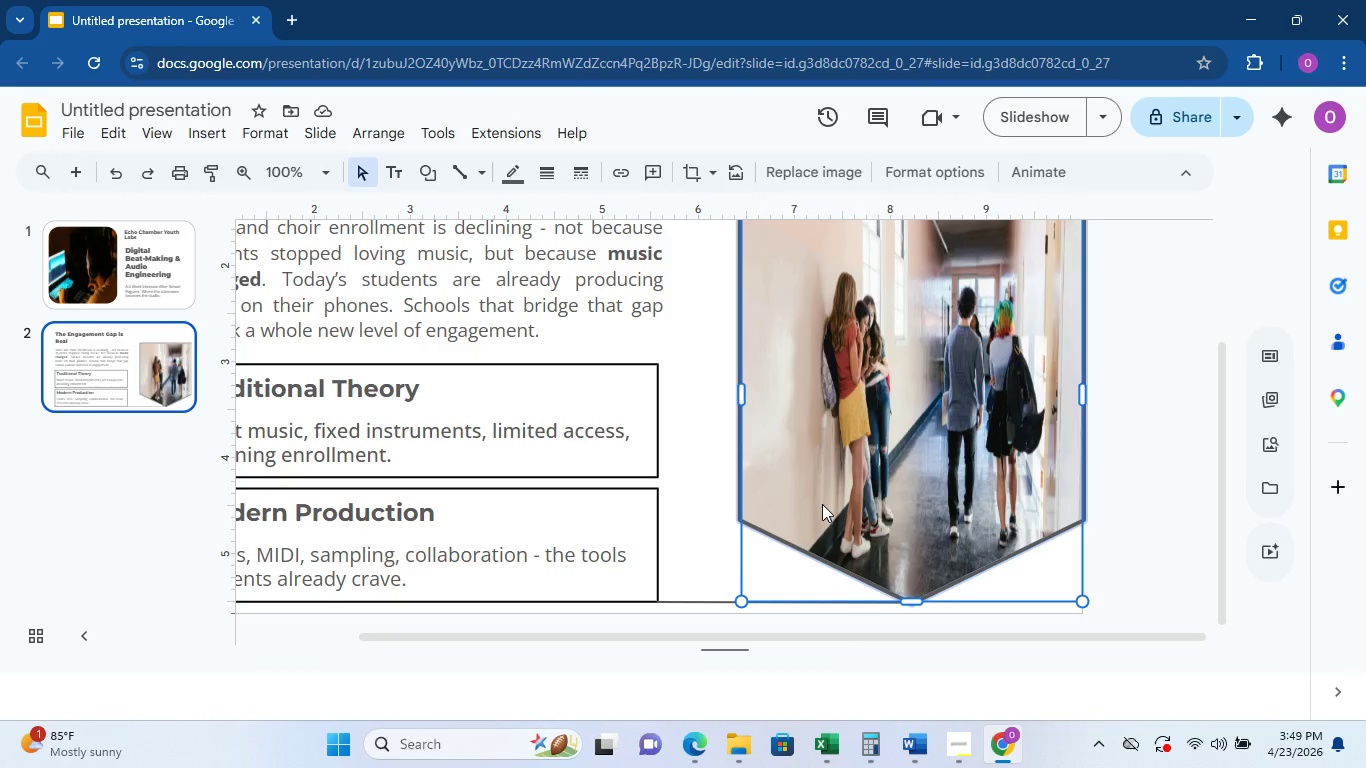 
left_click([823, 503])
 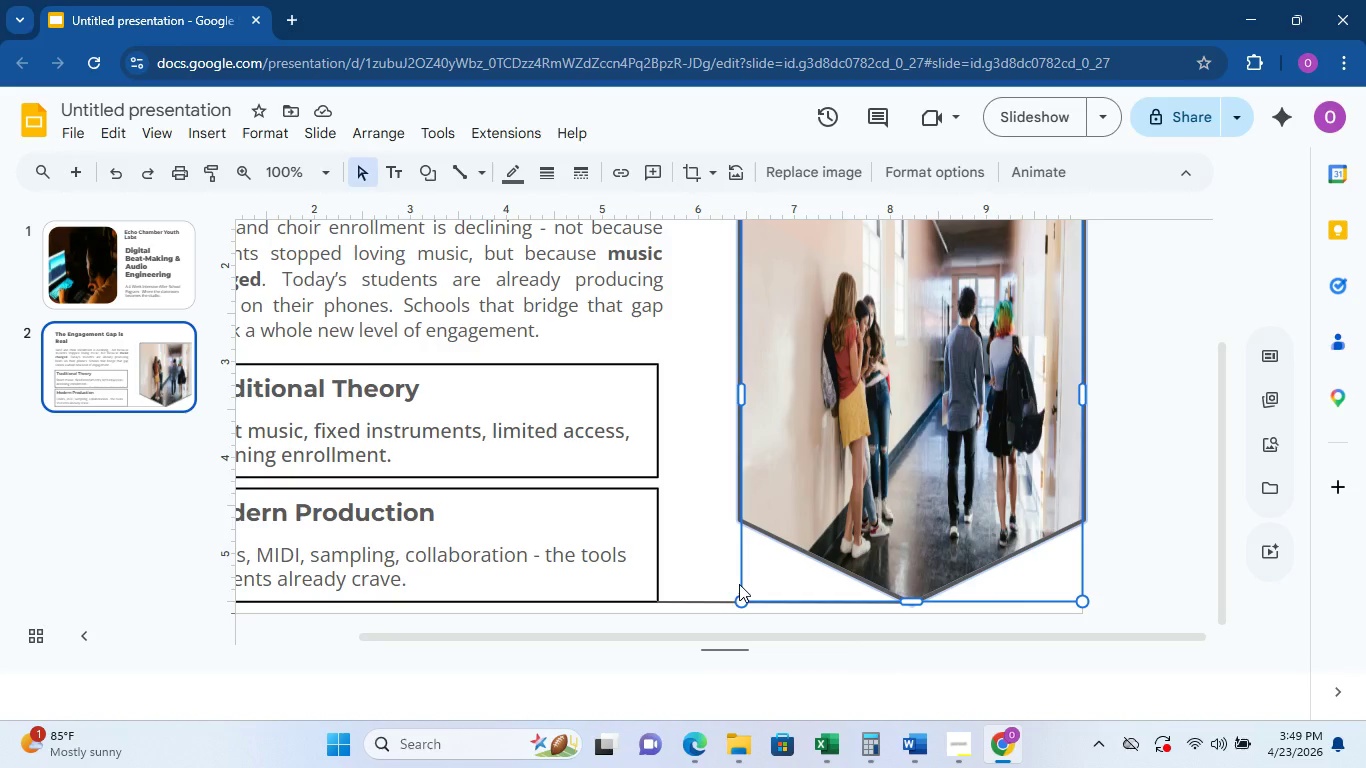 
scroll: coordinate [751, 556], scroll_direction: up, amount: 3.0
 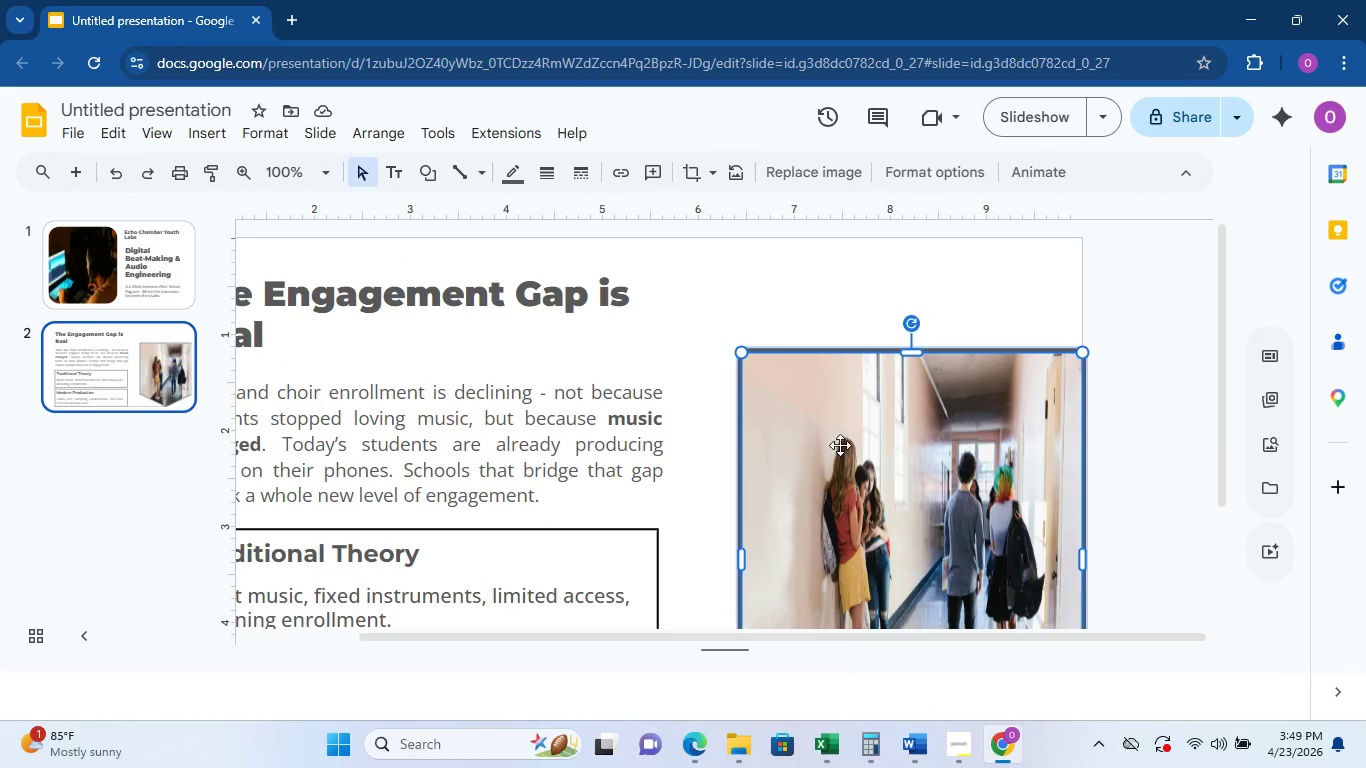 
scroll: coordinate [843, 449], scroll_direction: down, amount: 3.0
 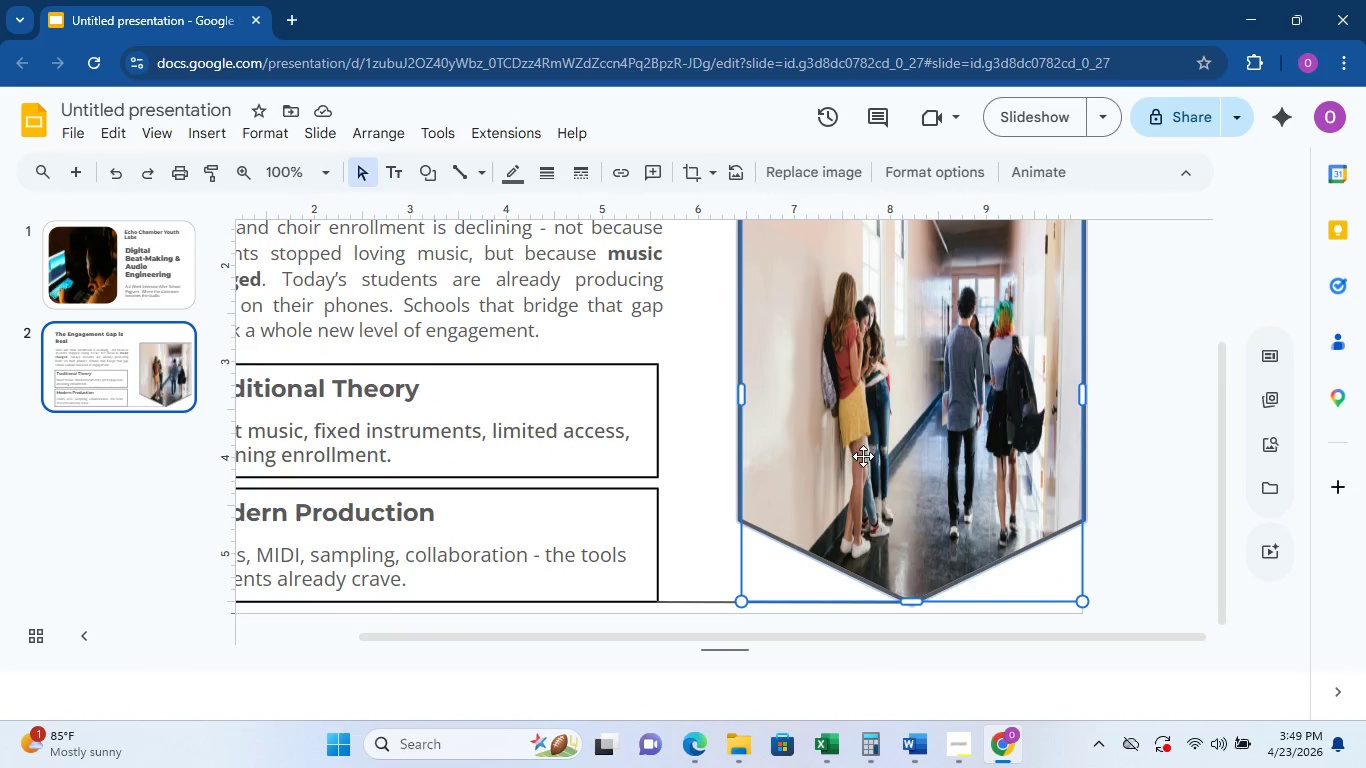 
hold_key(key=ControlLeft, duration=0.44)
scroll: coordinate [853, 499], scroll_direction: down, amount: 2.0
 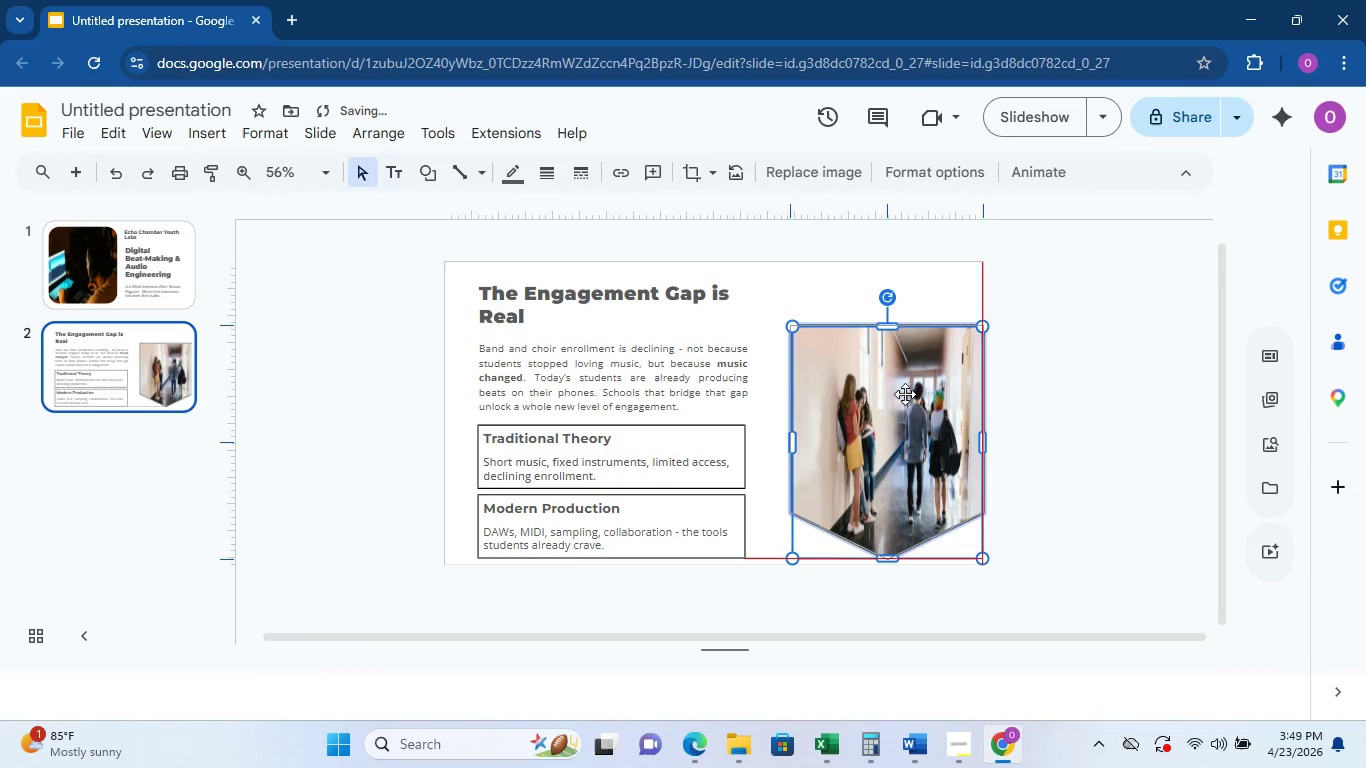 
left_click([765, 541])
 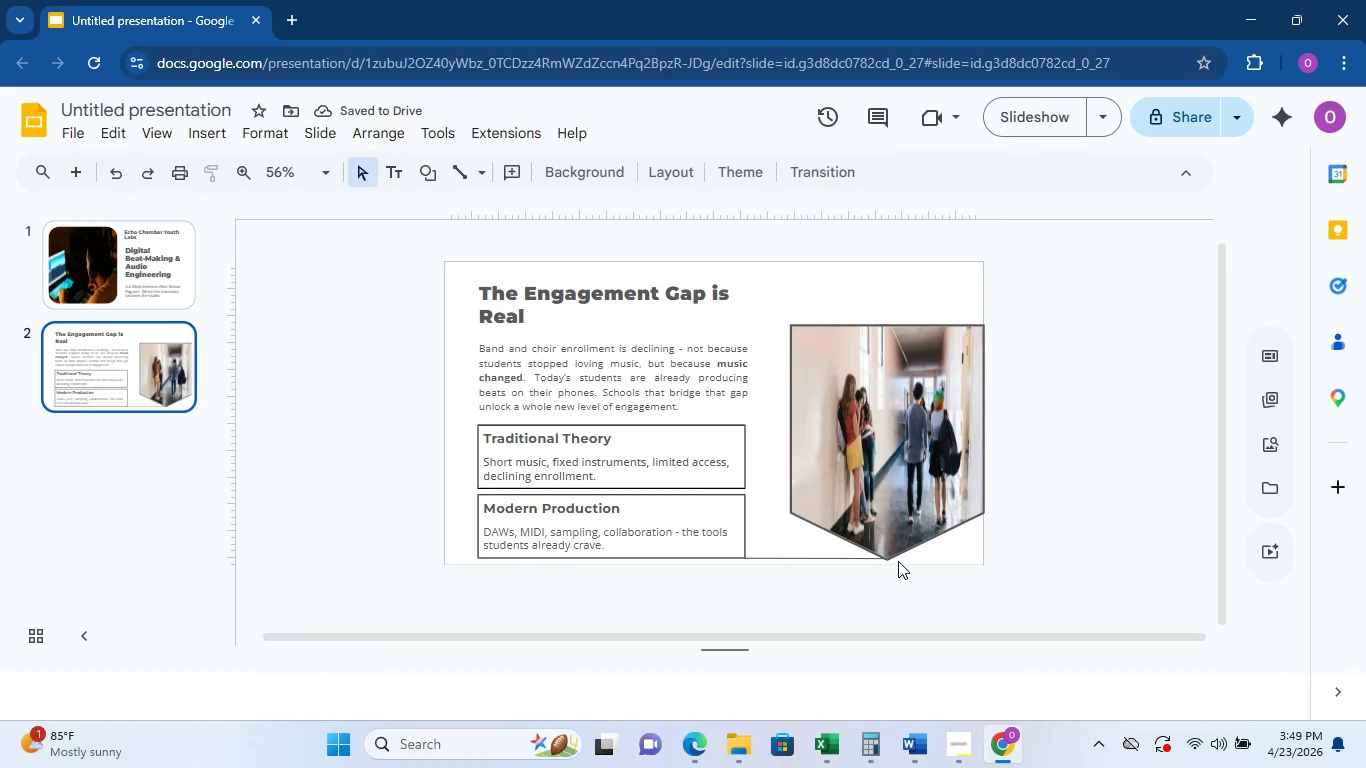 
hold_key(key=ControlLeft, duration=0.39)
 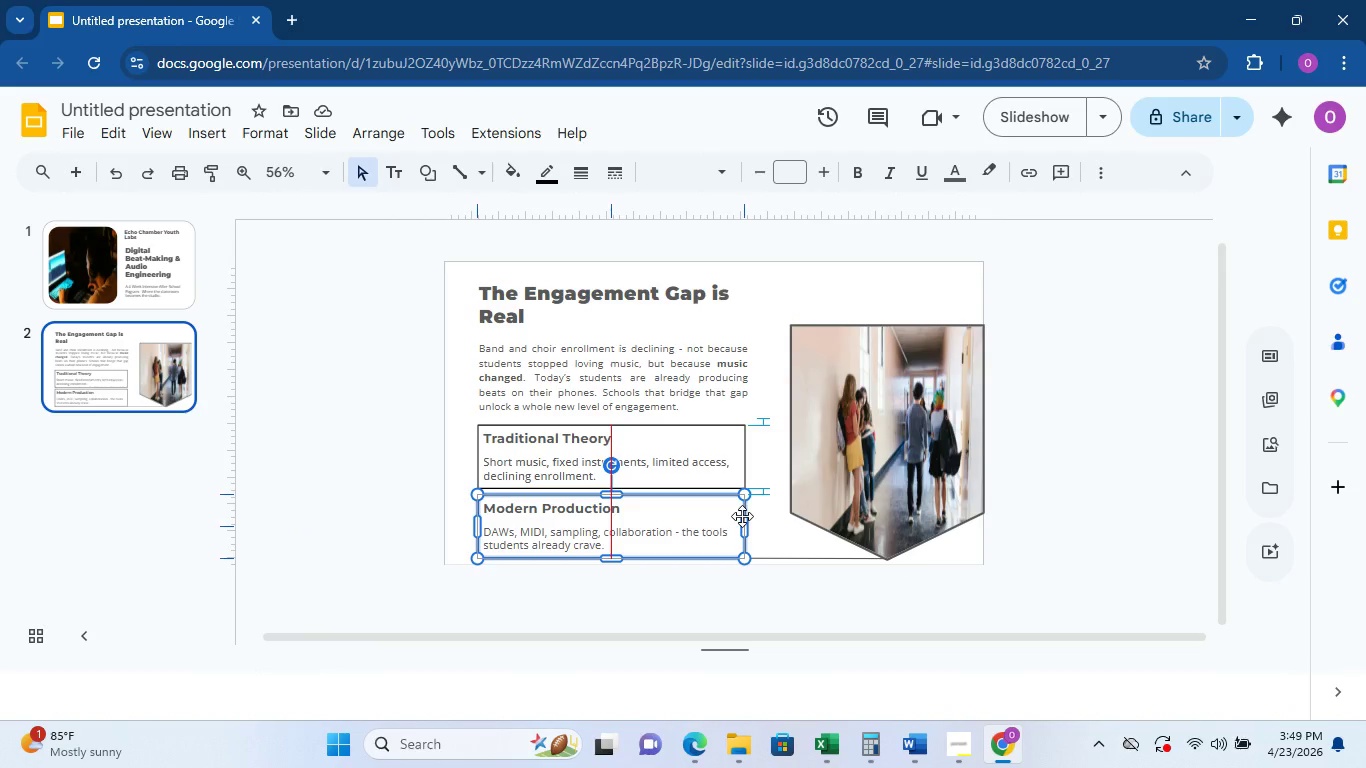 
left_click([782, 540])
 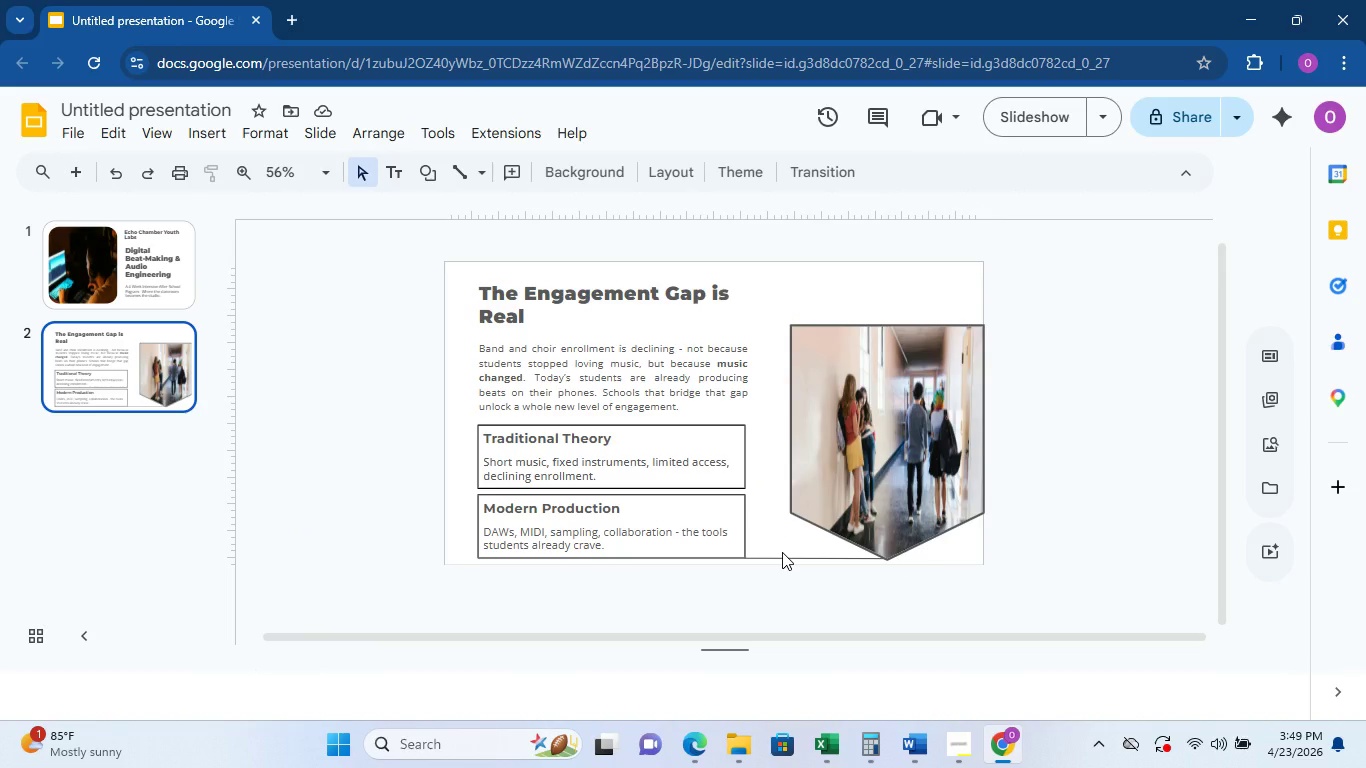 
hold_key(key=ControlLeft, duration=0.75)
 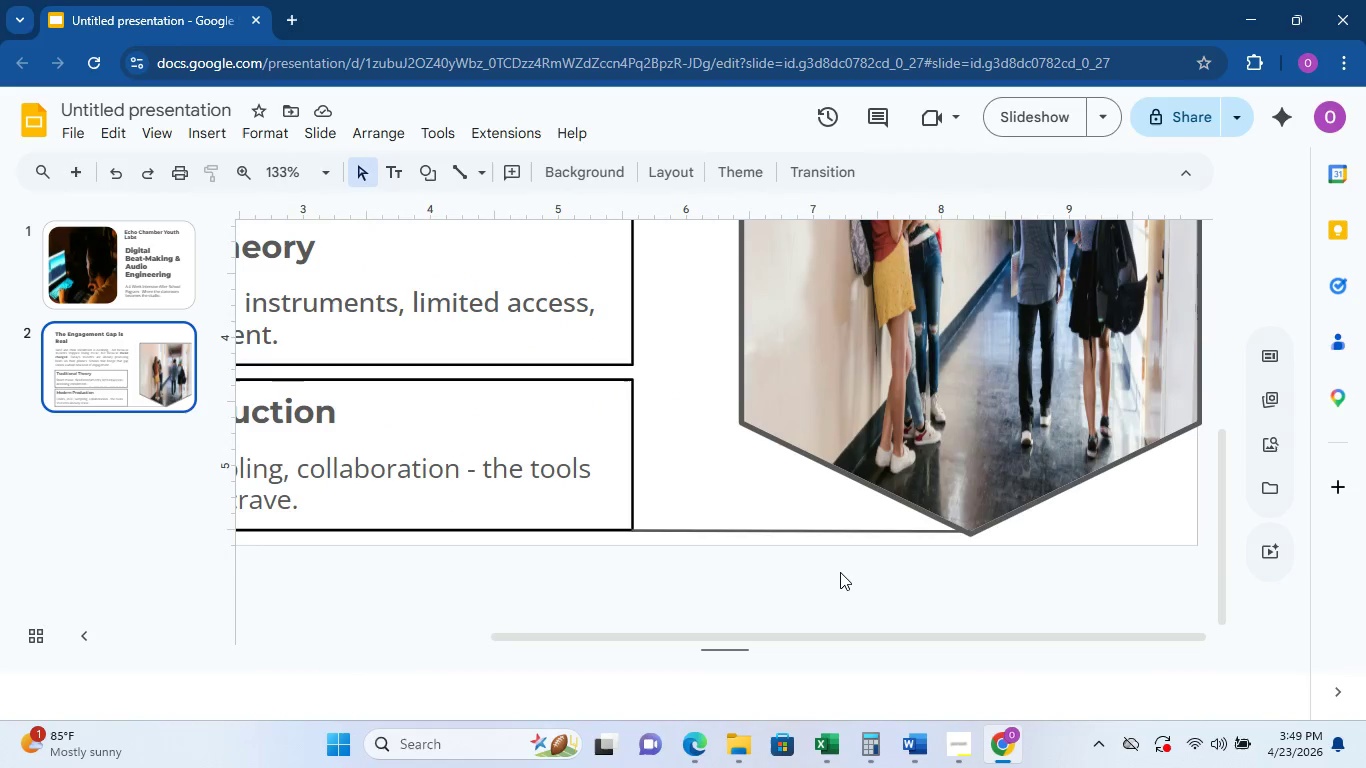 
hold_key(key=ControlLeft, duration=0.39)
 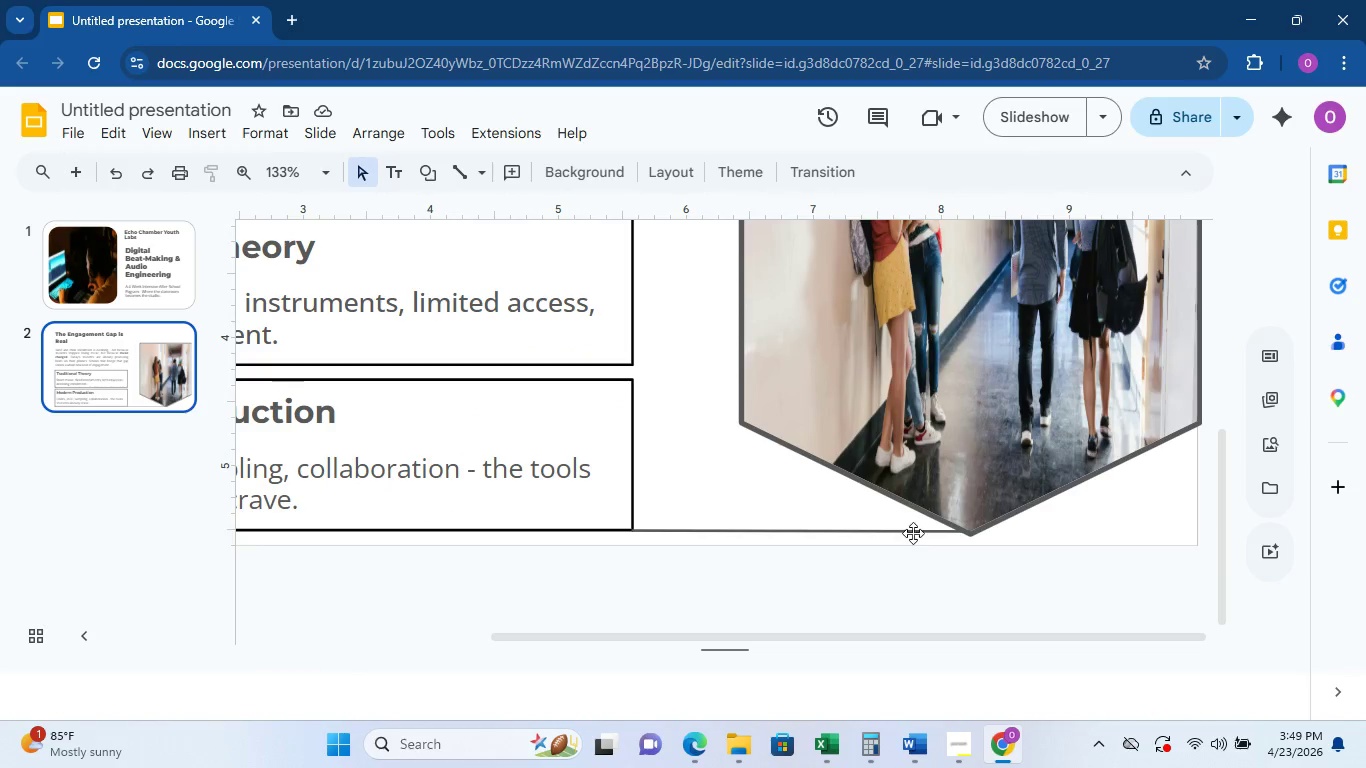 
scroll: coordinate [840, 574], scroll_direction: up, amount: 3.0
 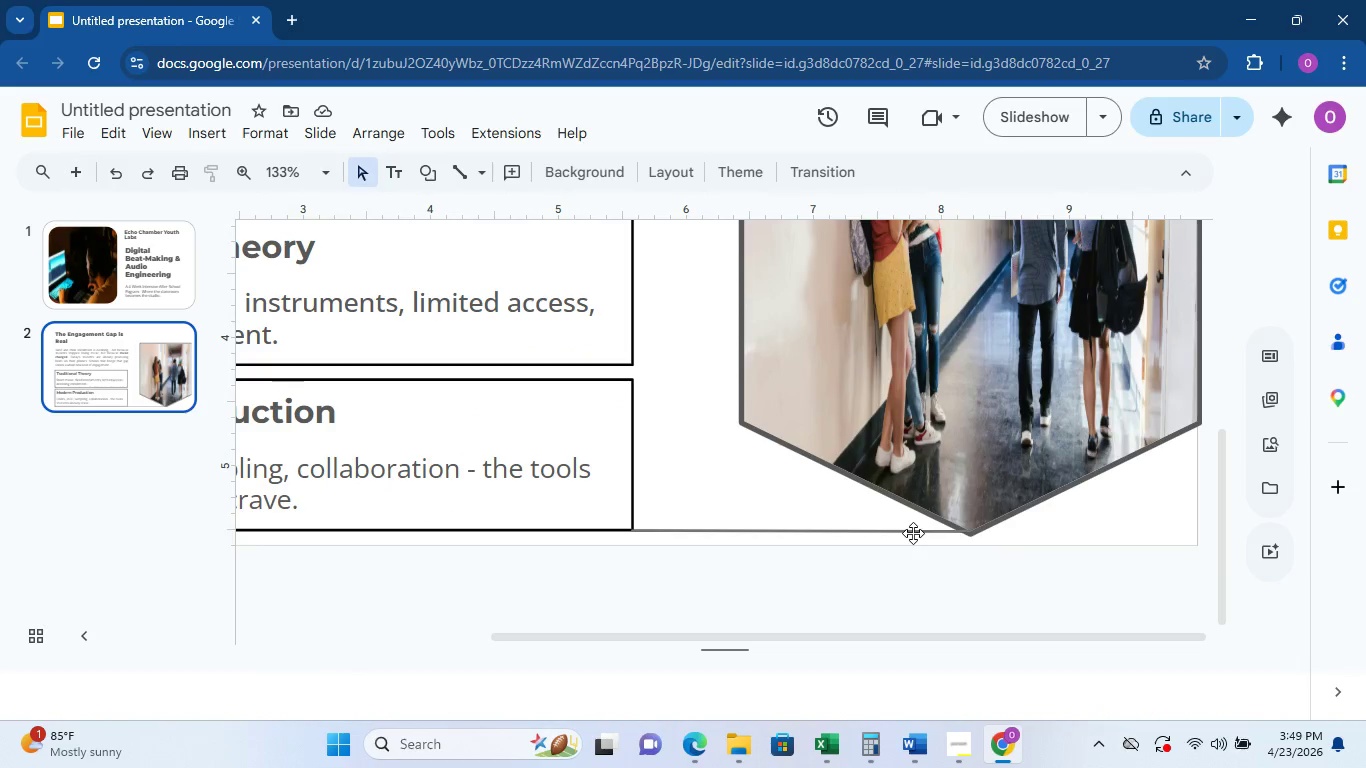 
left_click([913, 533])
 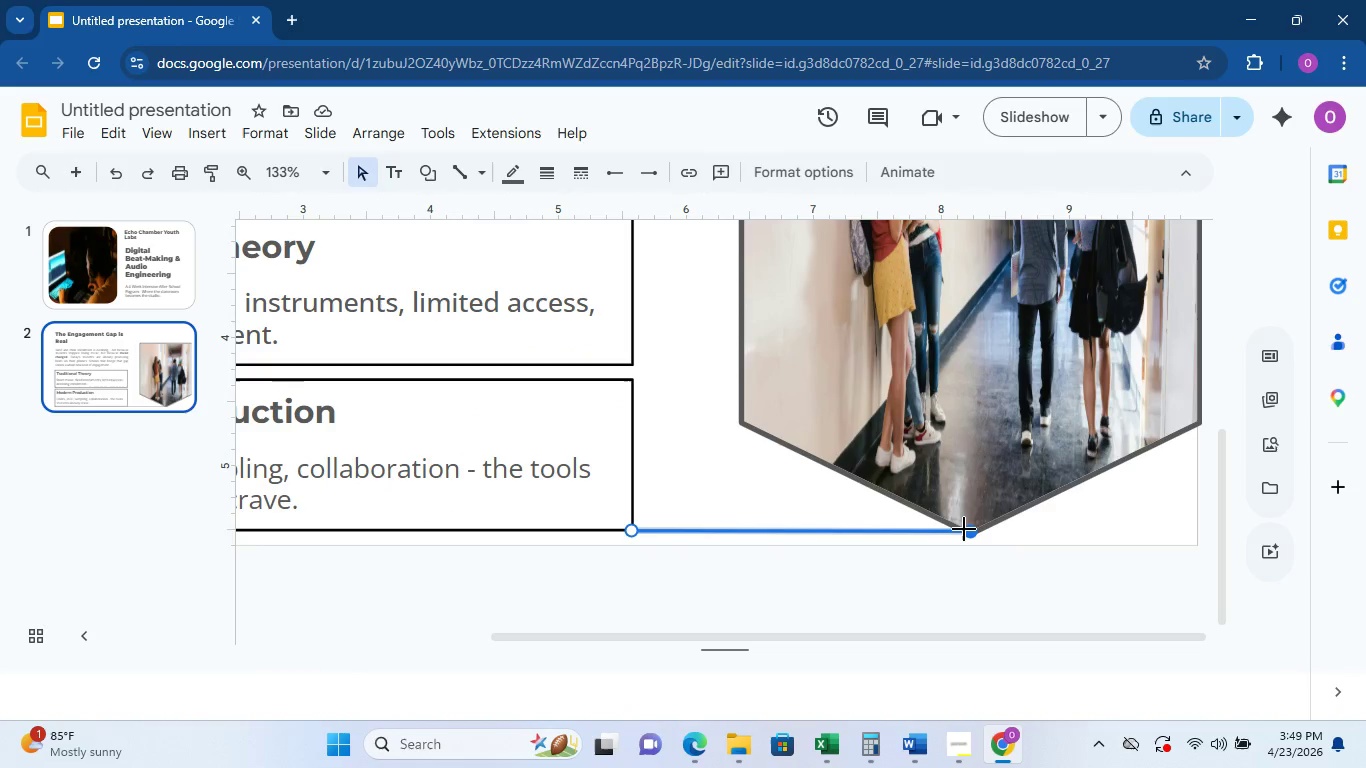 
left_click_drag(start_coordinate=[966, 529], to_coordinate=[965, 537])
 